 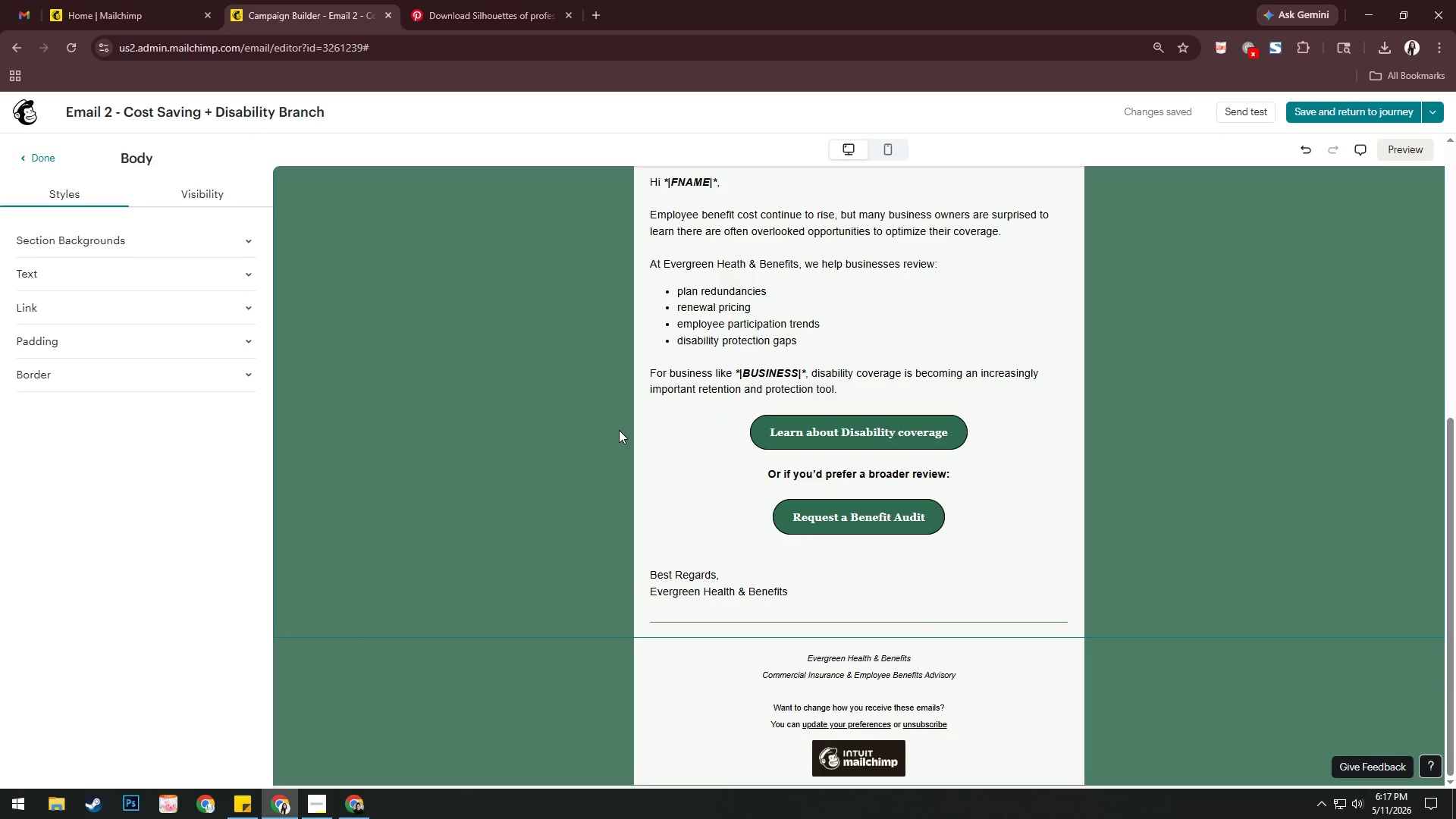 
scroll: coordinate [624, 434], scroll_direction: up, amount: 9.0
 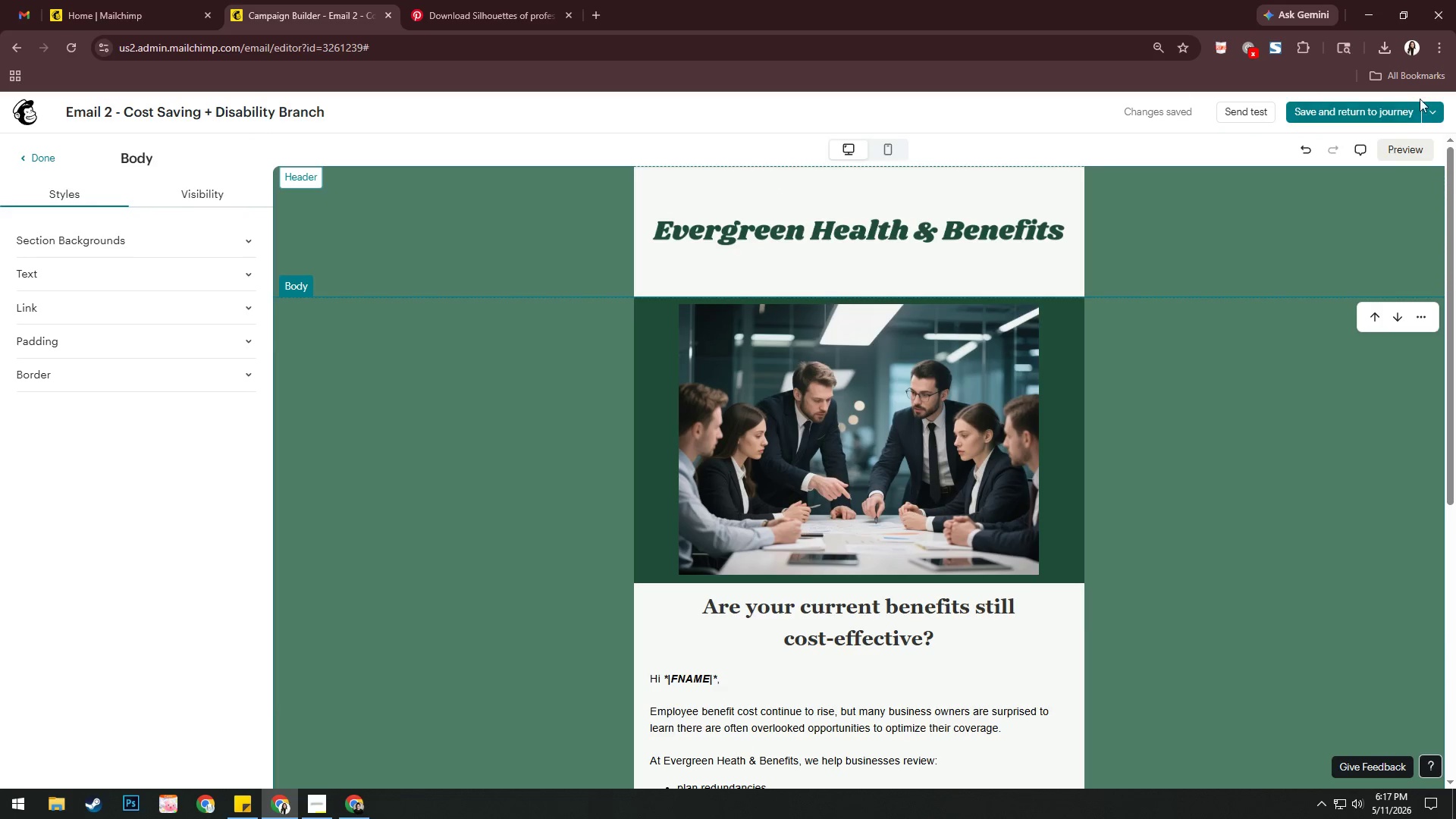 
left_click([1425, 107])
 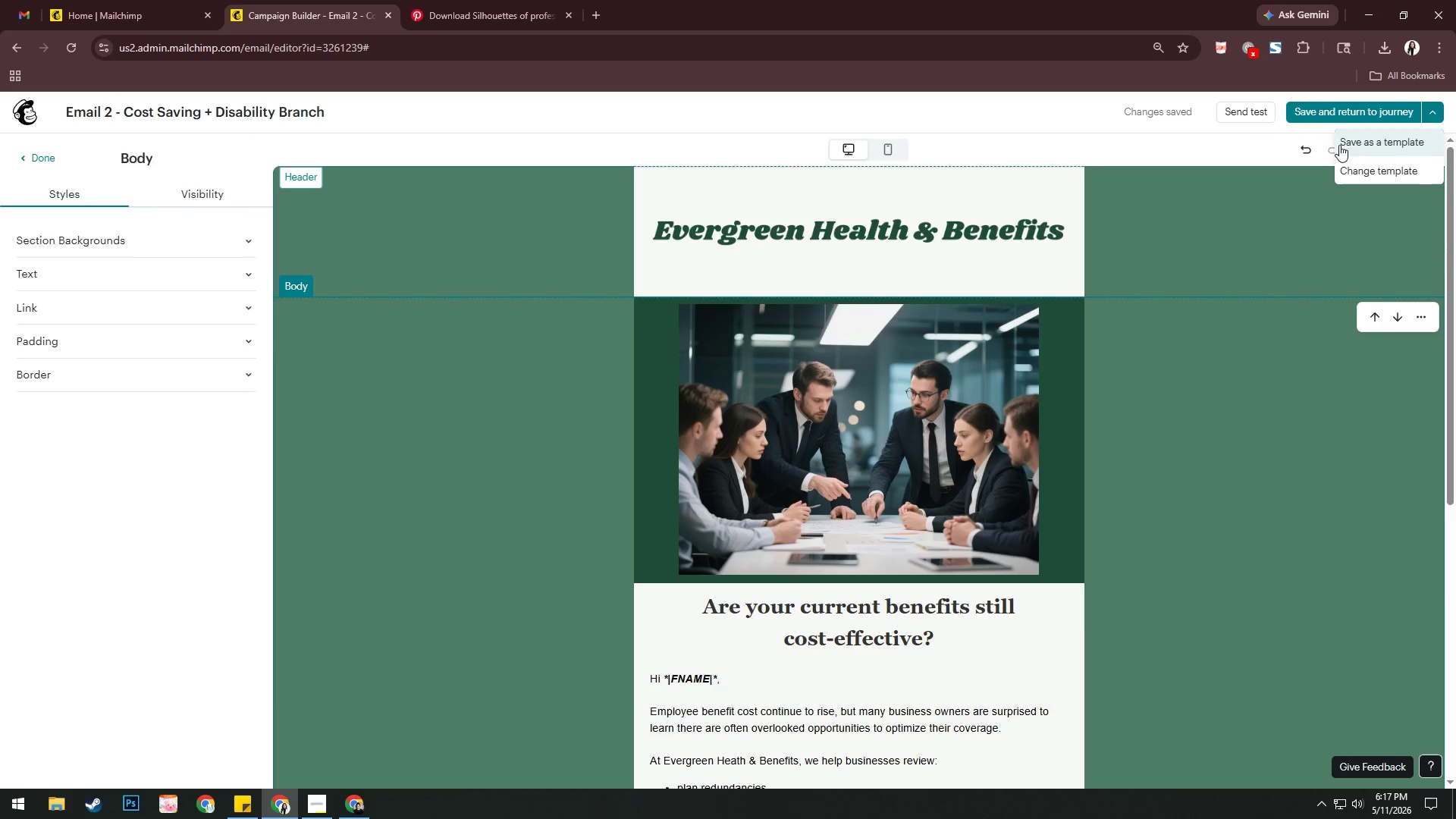 
left_click([1346, 137])
 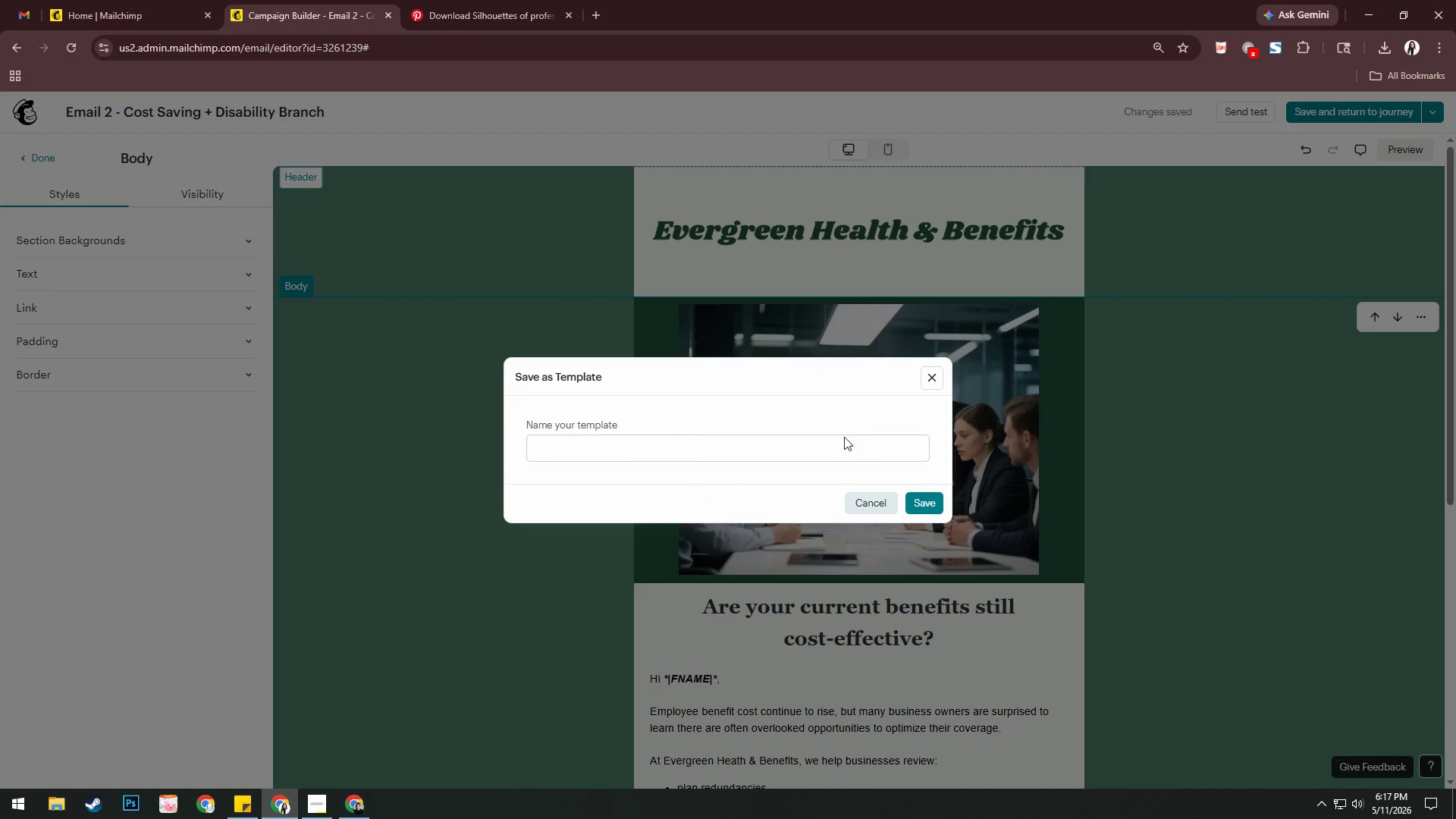 
left_click([822, 450])
 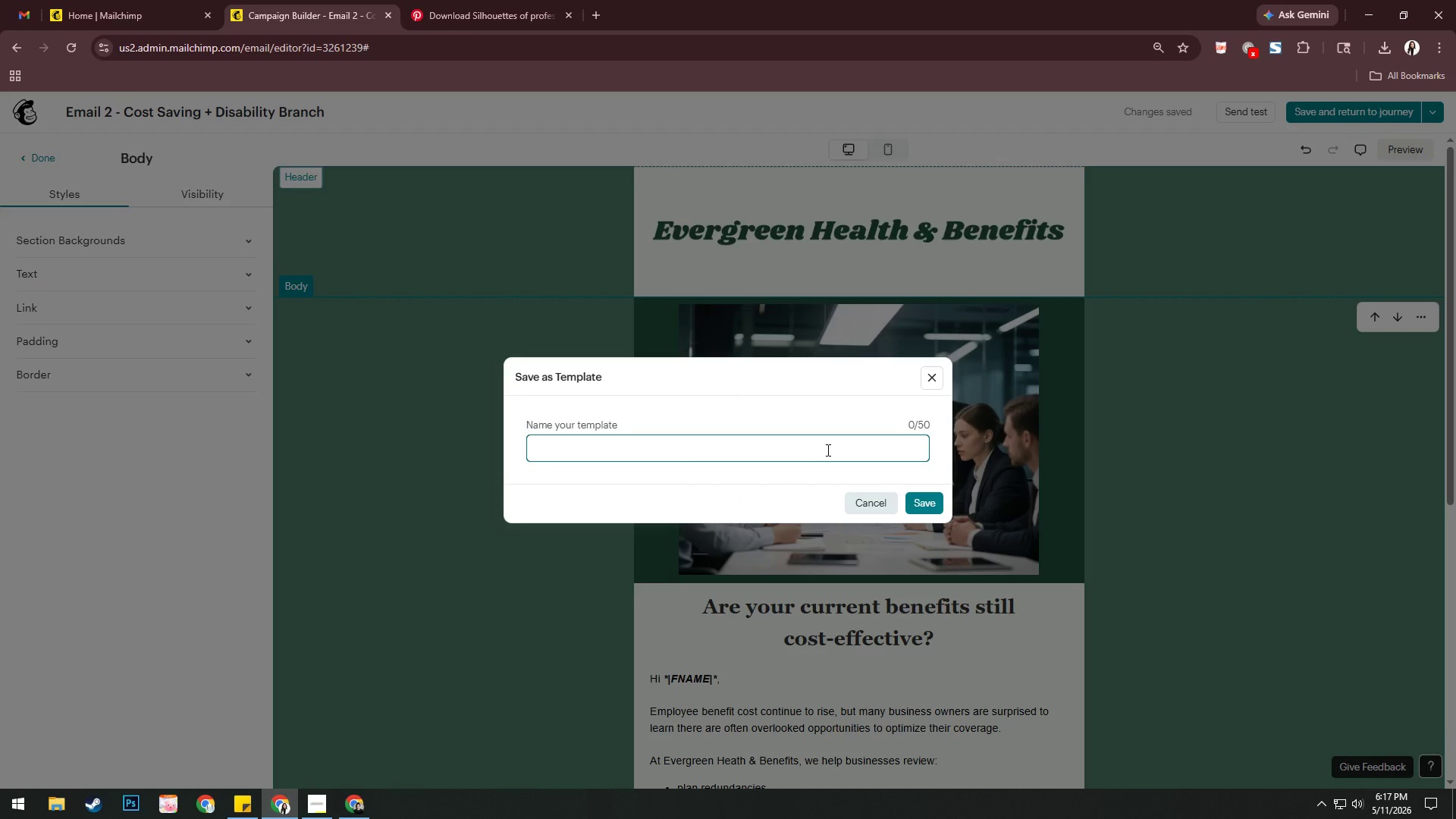 
type(Email 2 - Costy )
key(Backspace)
key(Backspace)
type( As)
key(Backspace)
key(Backspace)
type(SA)
key(Backspace)
type(aving + Disability Branch)
 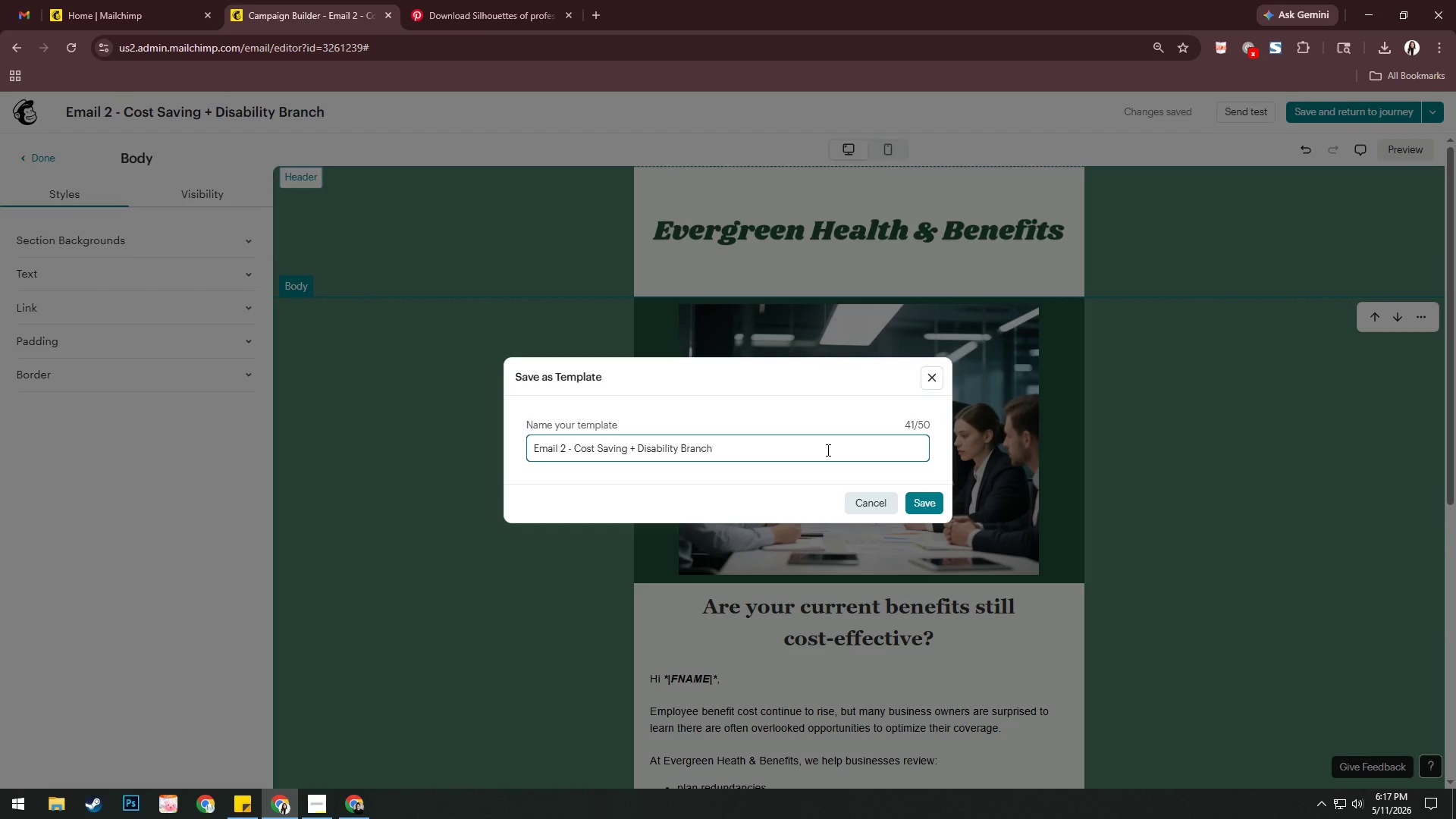 
key(Enter)
 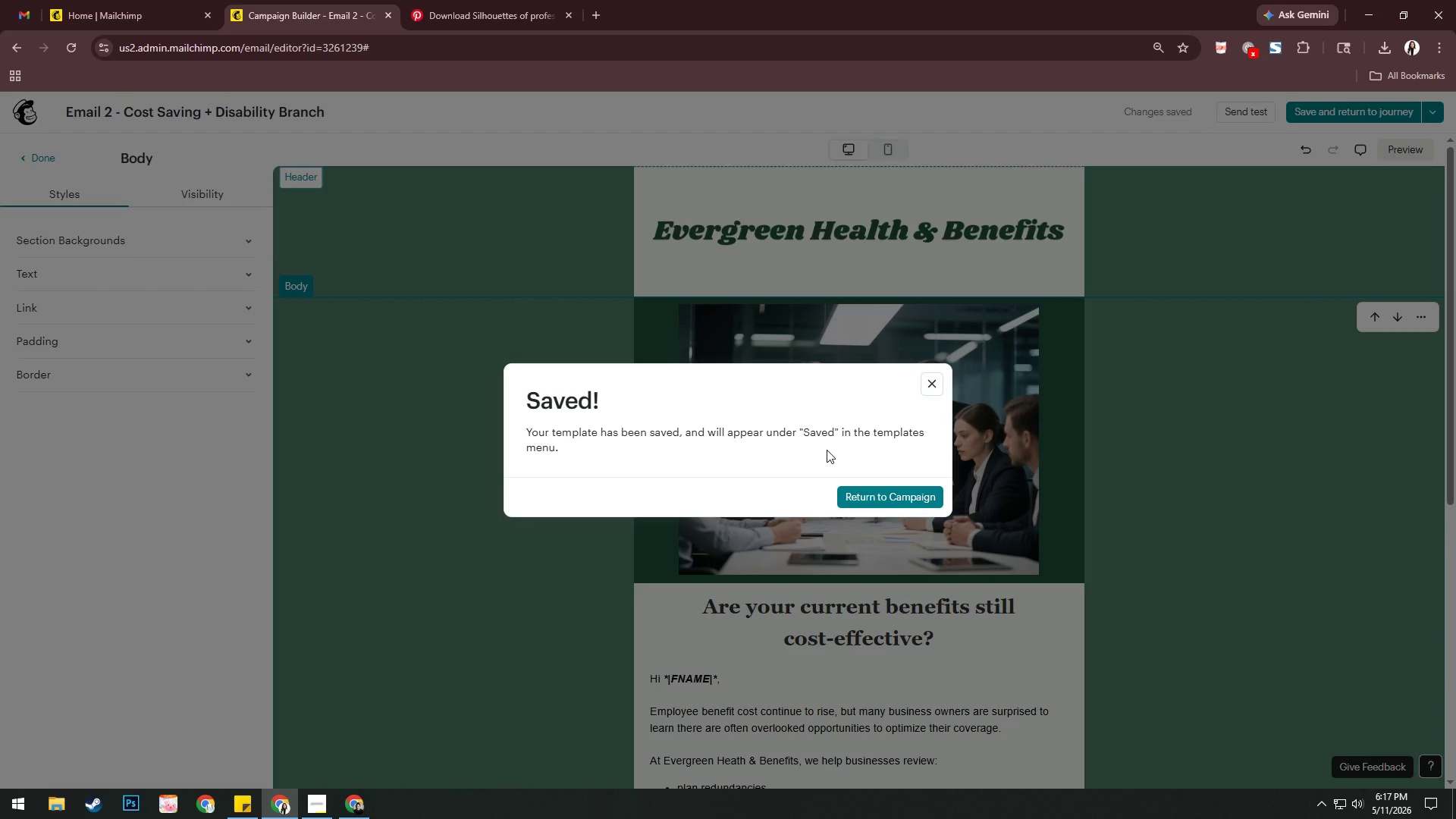 
left_click([862, 496])
 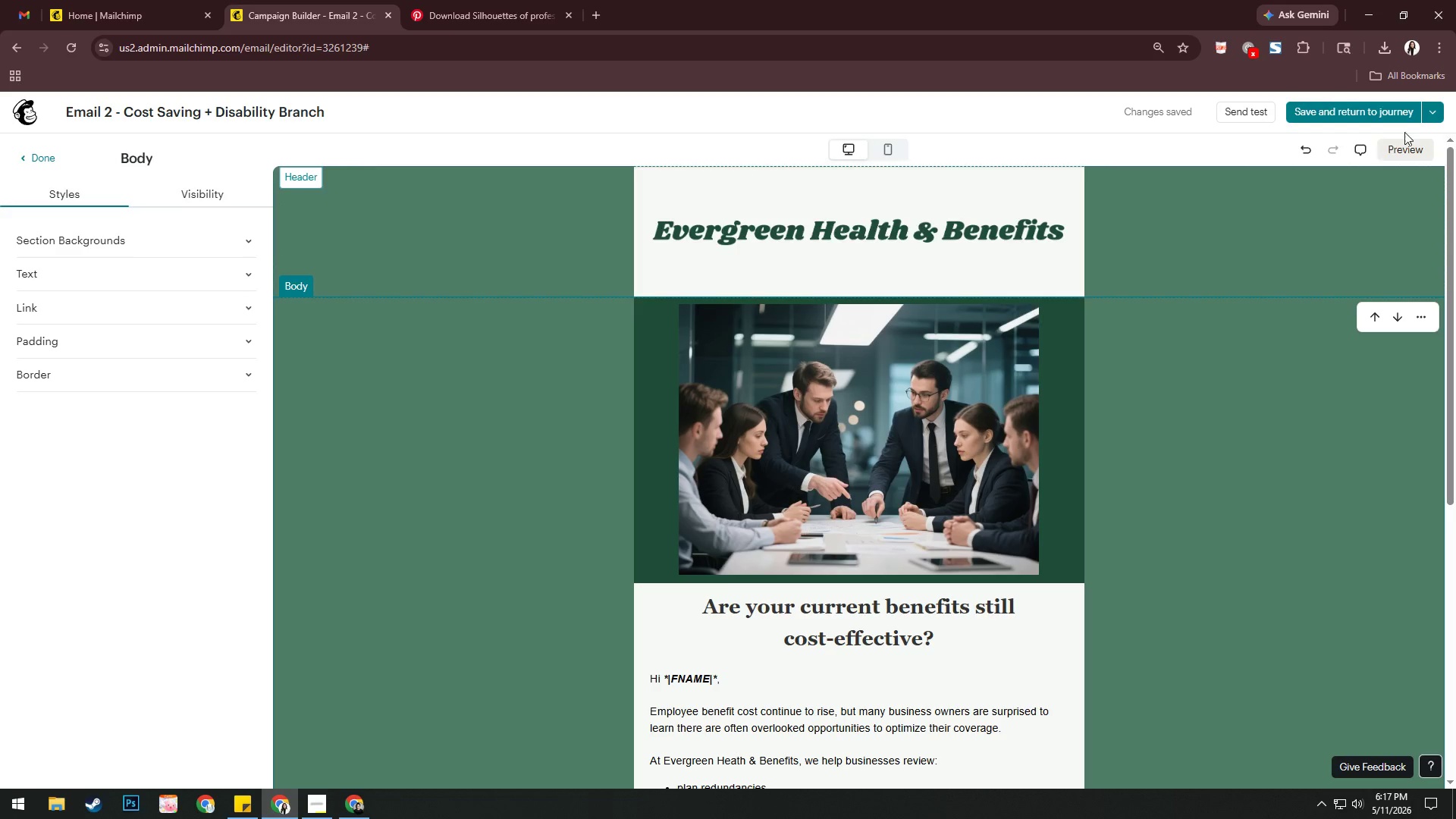 
left_click([1399, 117])
 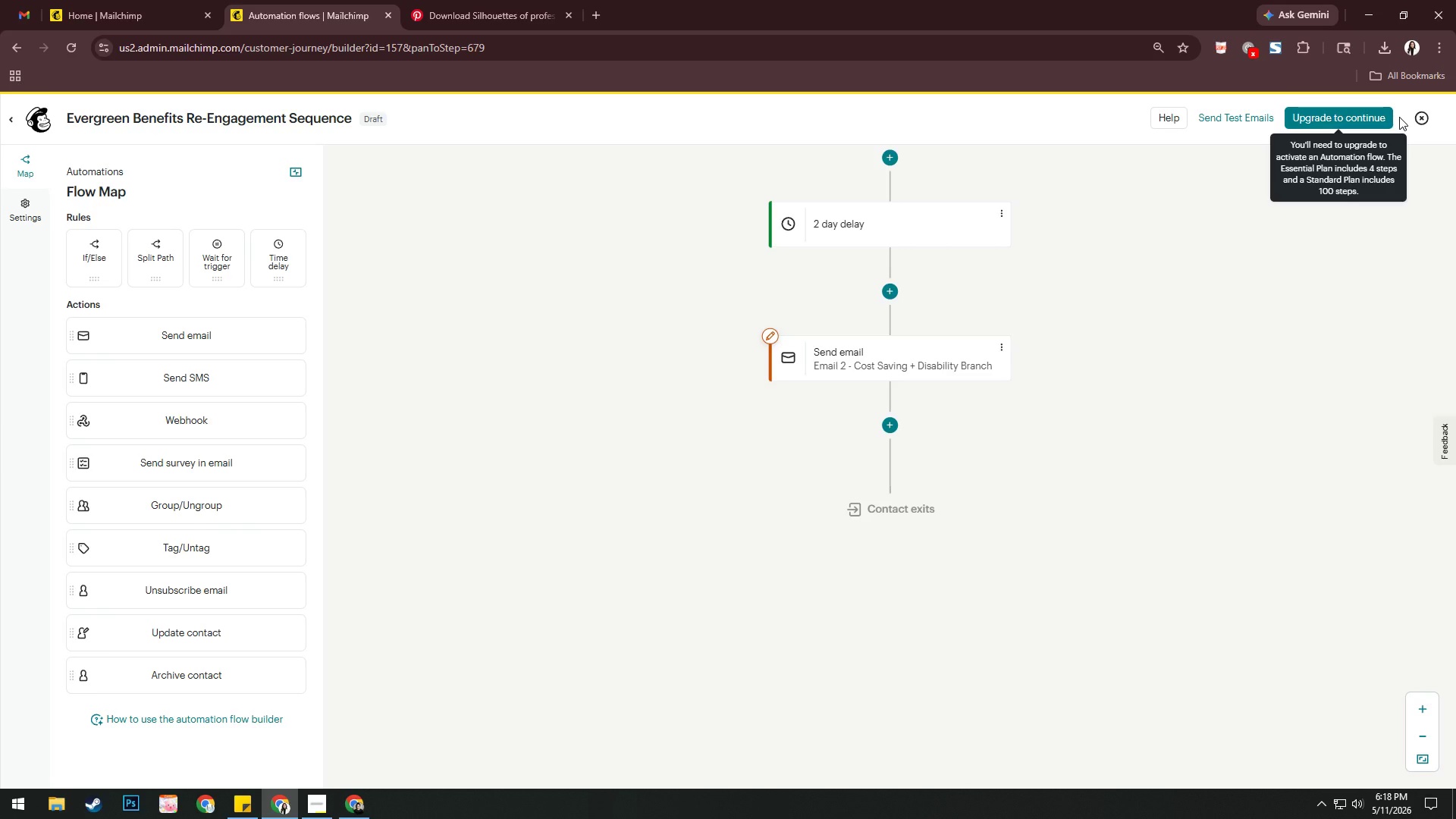 
wait(22.39)
 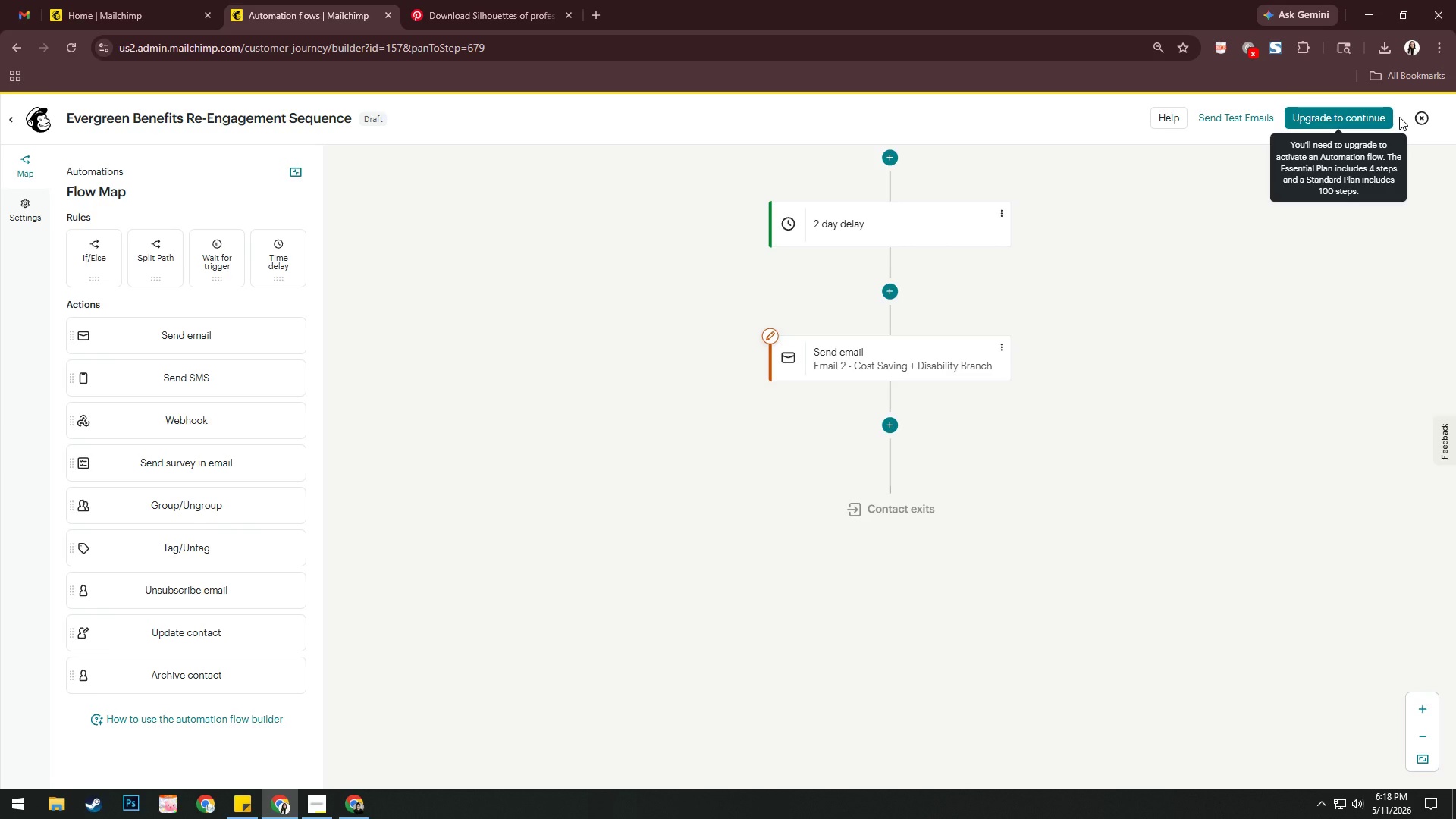 
left_click_drag(start_coordinate=[958, 420], to_coordinate=[893, 180])
 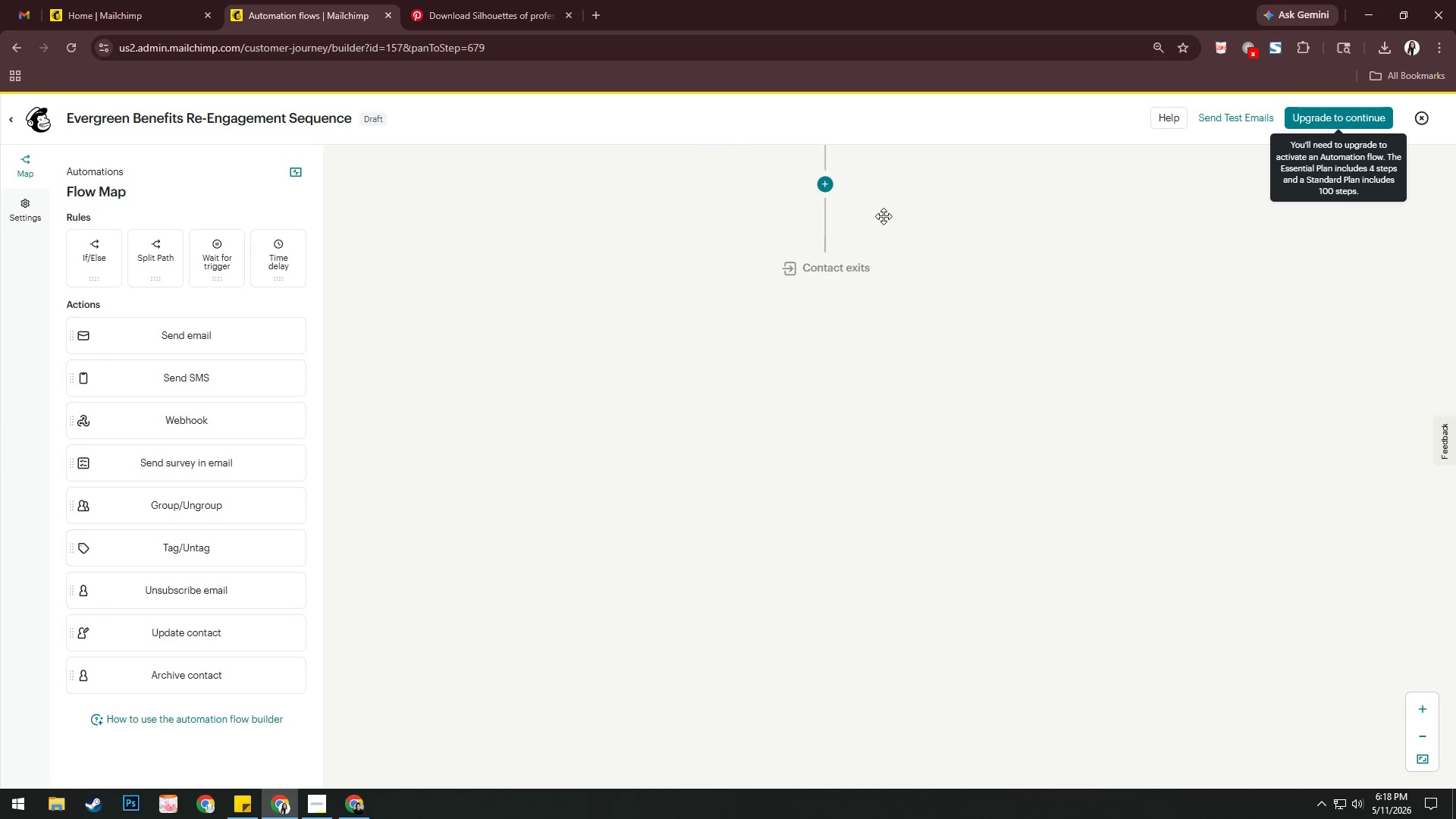 
left_click_drag(start_coordinate=[906, 242], to_coordinate=[925, 344])
 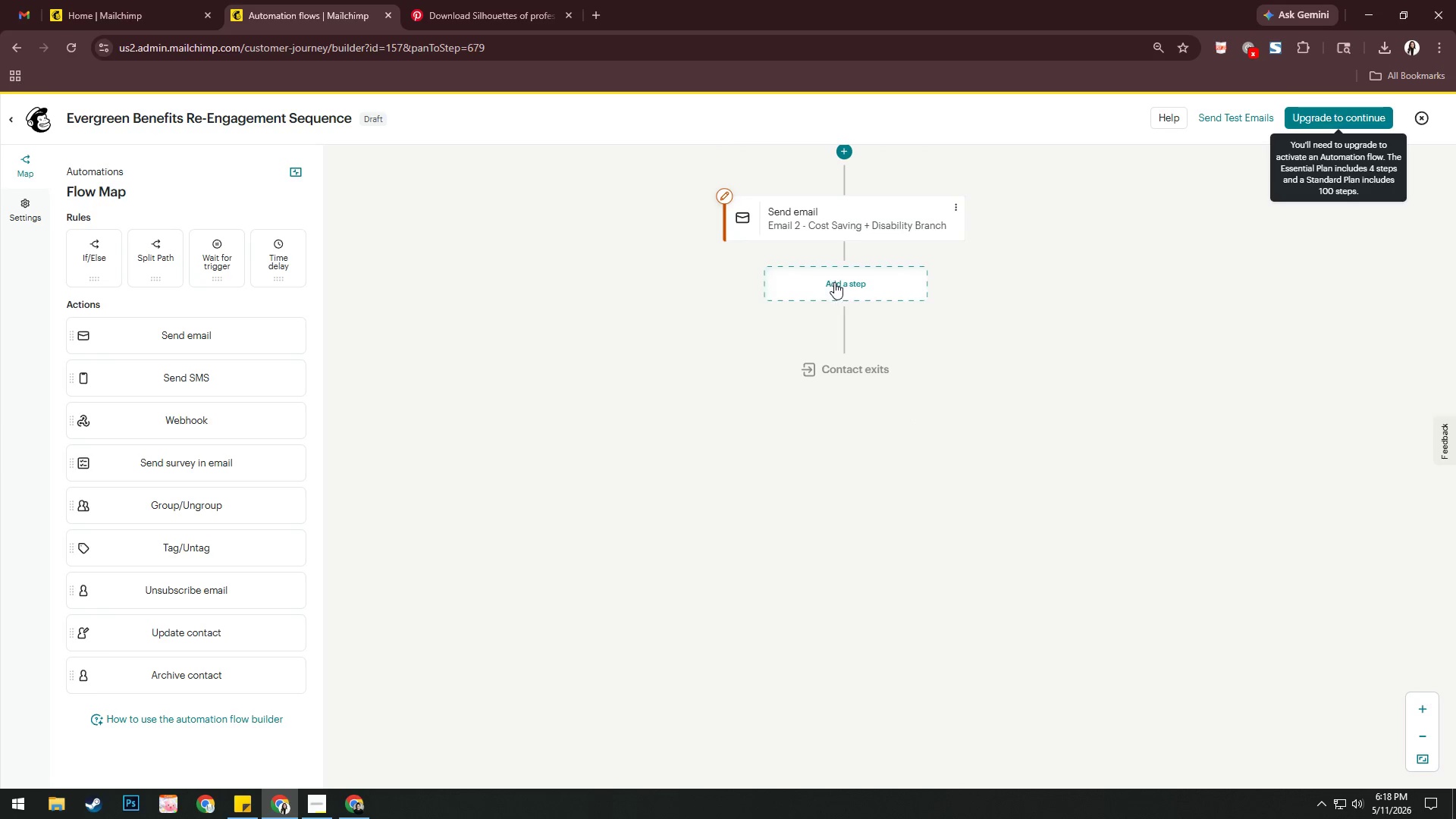 
left_click([834, 281])
 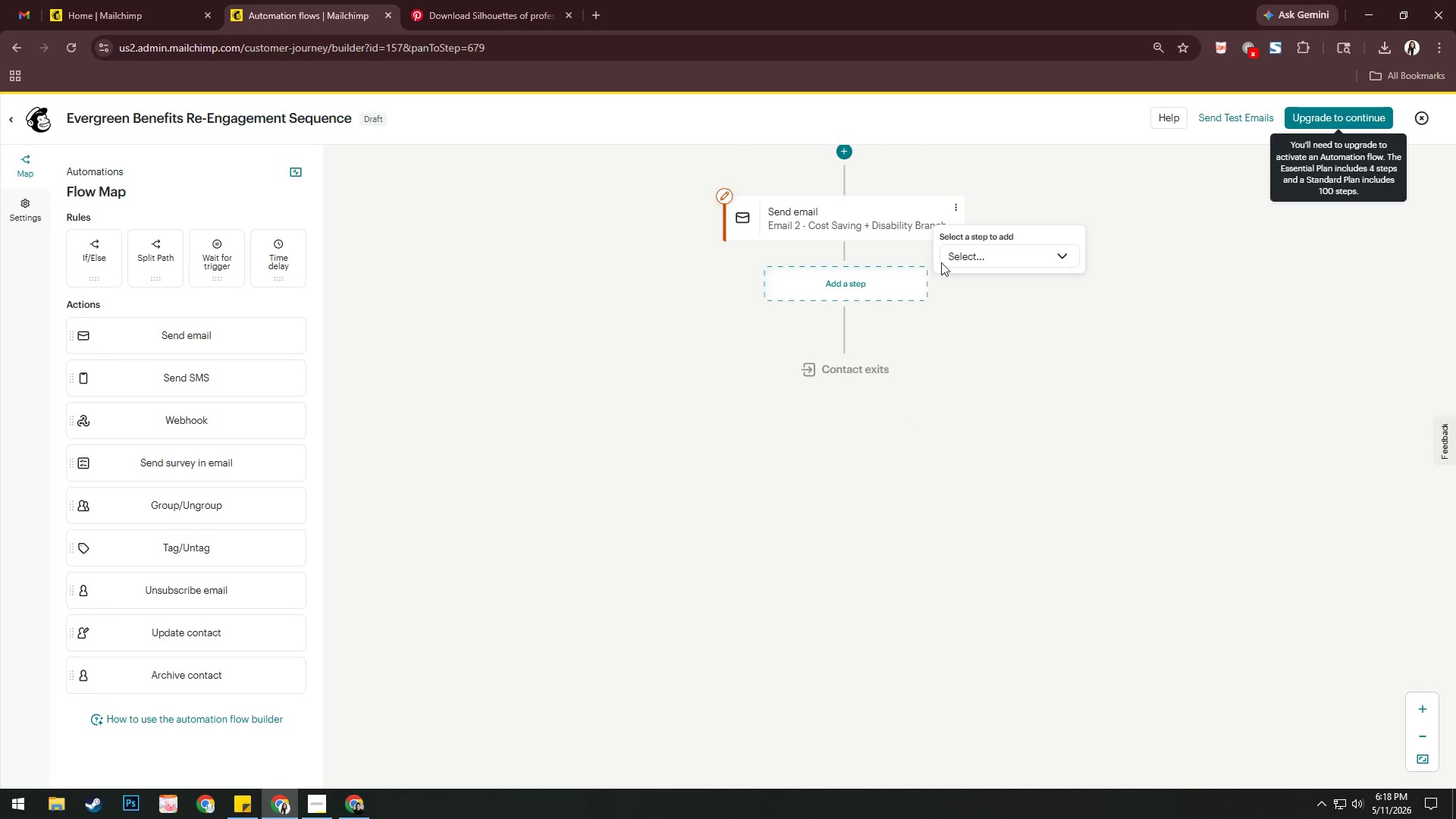 
left_click([946, 259])
 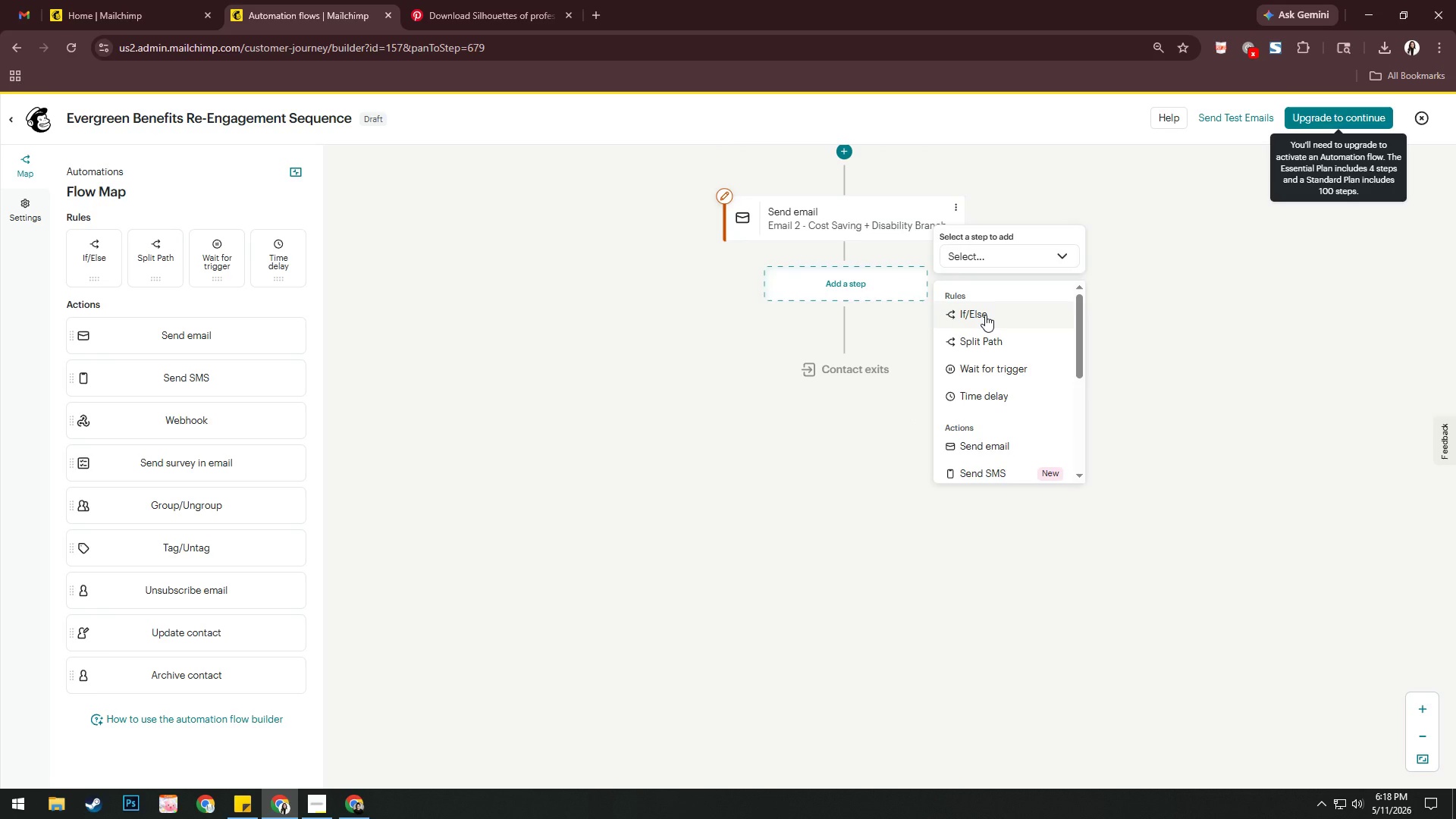 
left_click([985, 315])
 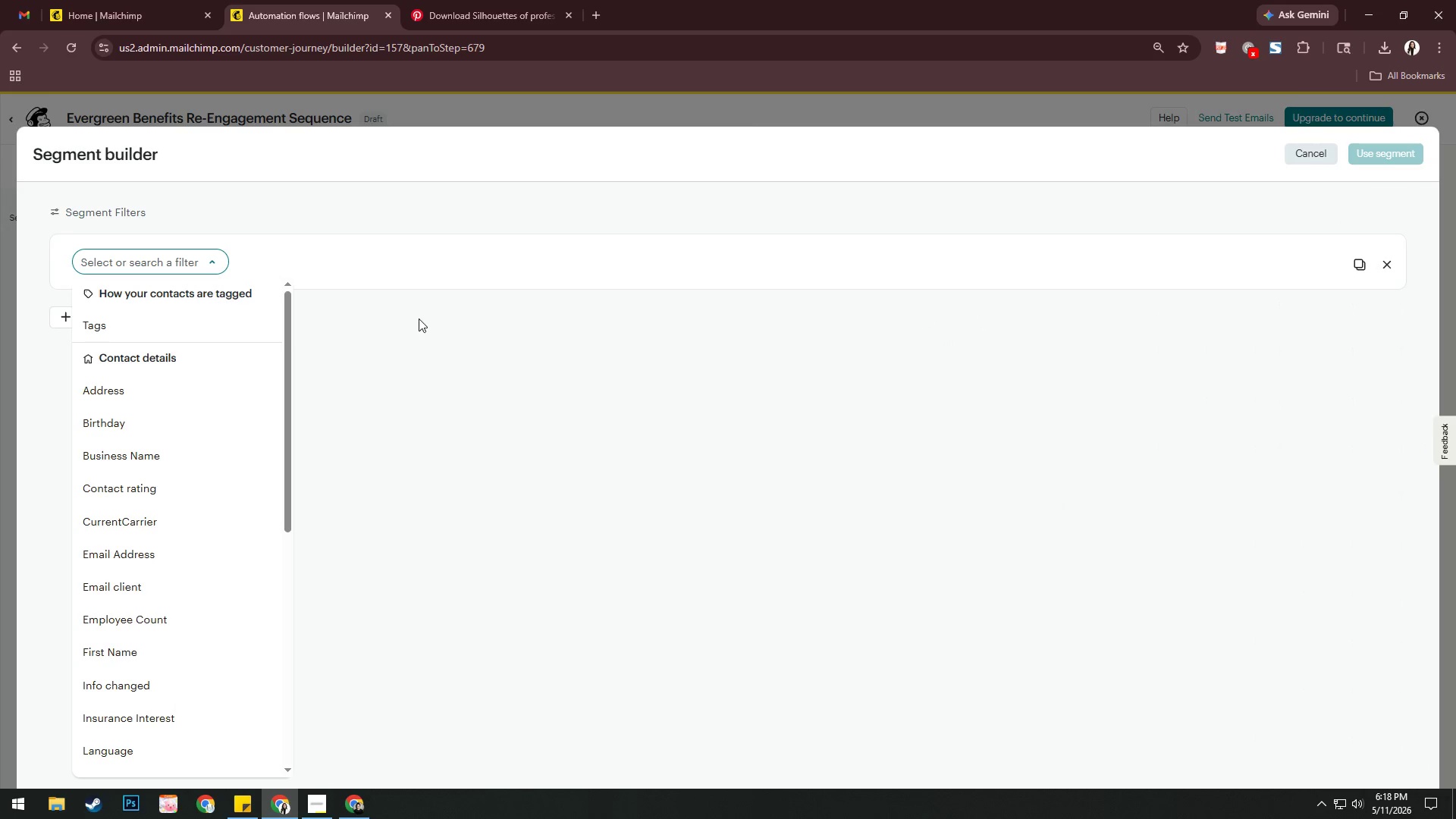 
left_click([148, 325])
 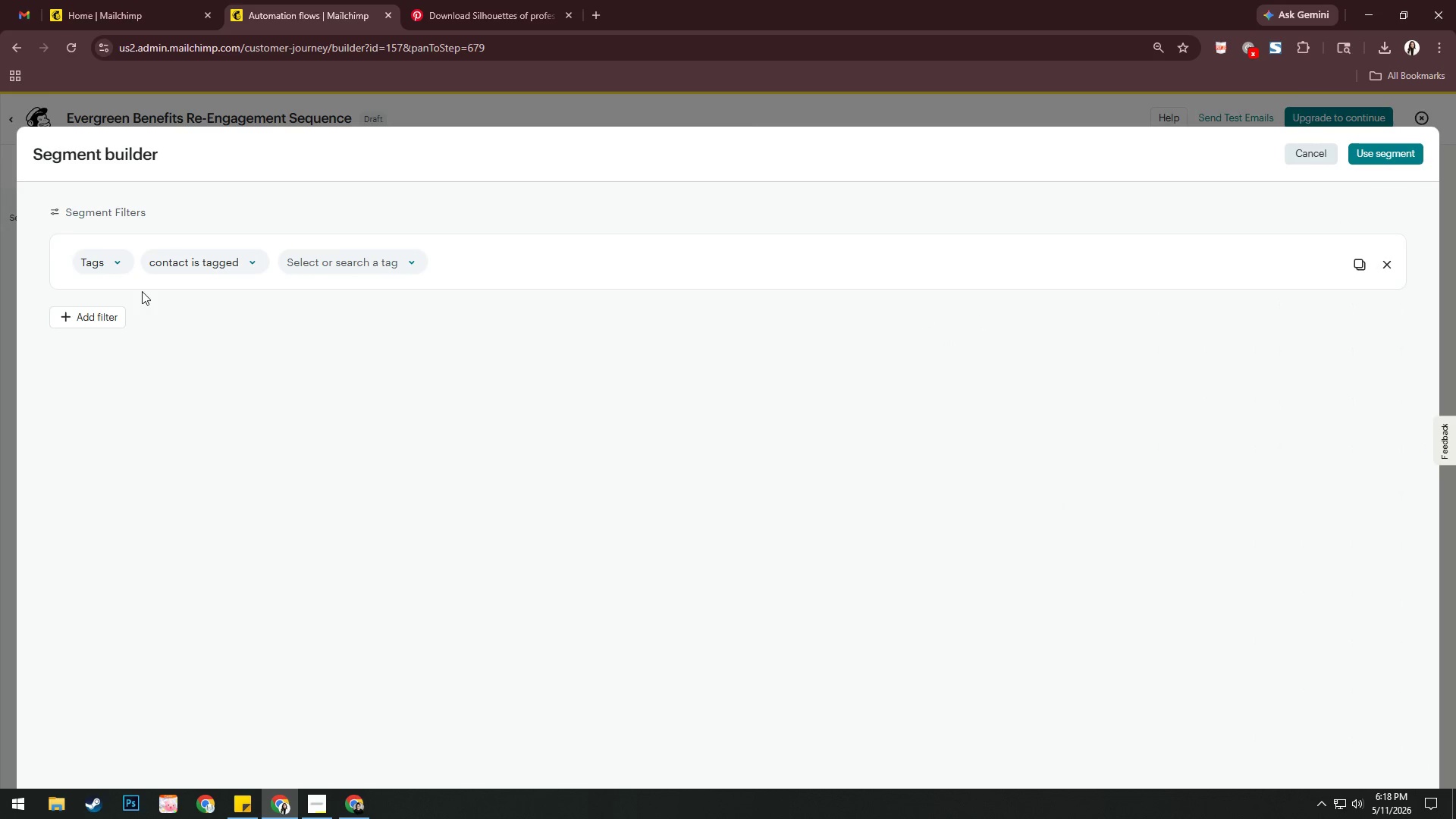 
left_click([118, 268])
 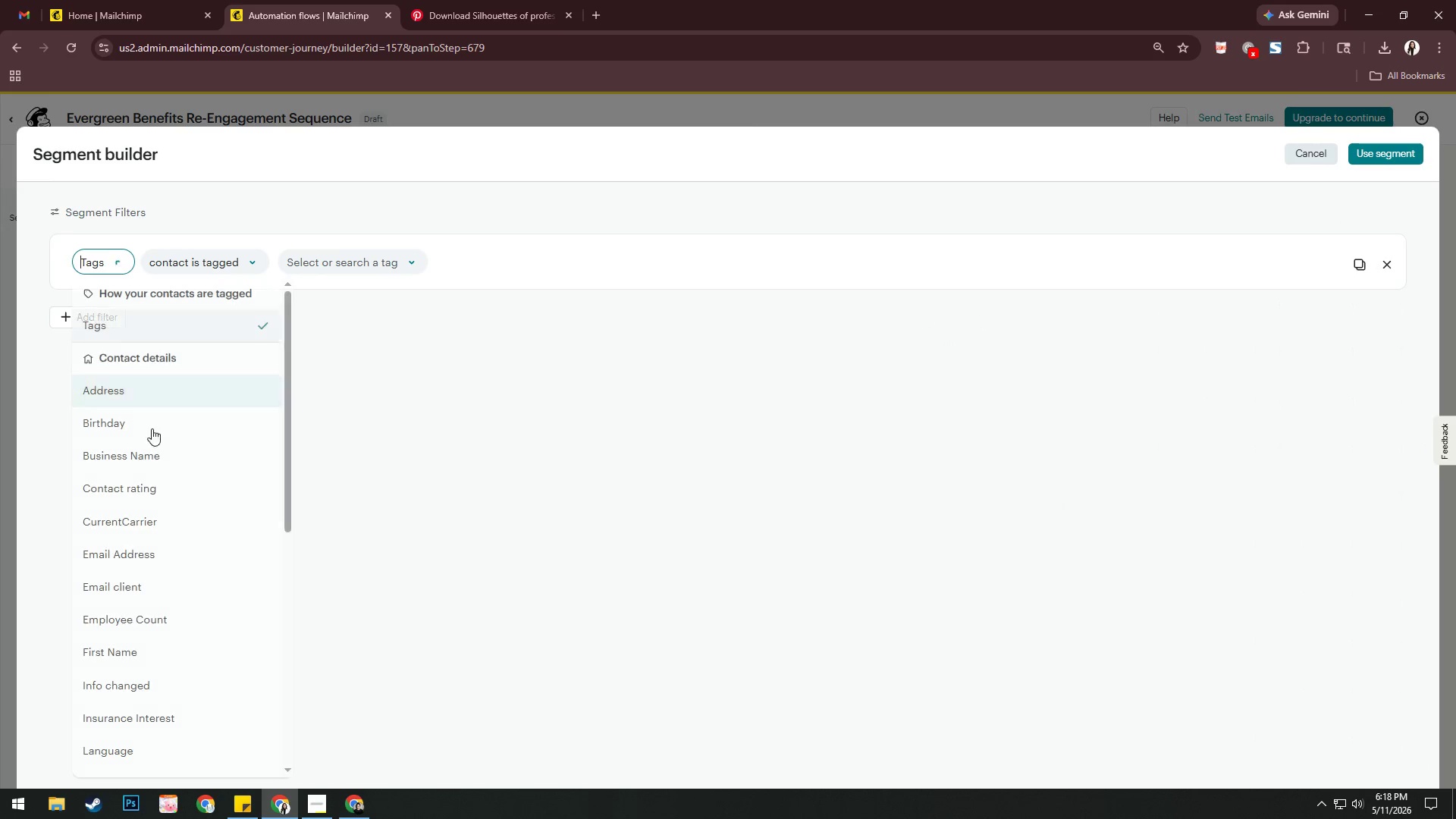 
scroll: coordinate [174, 555], scroll_direction: down, amount: 10.0
 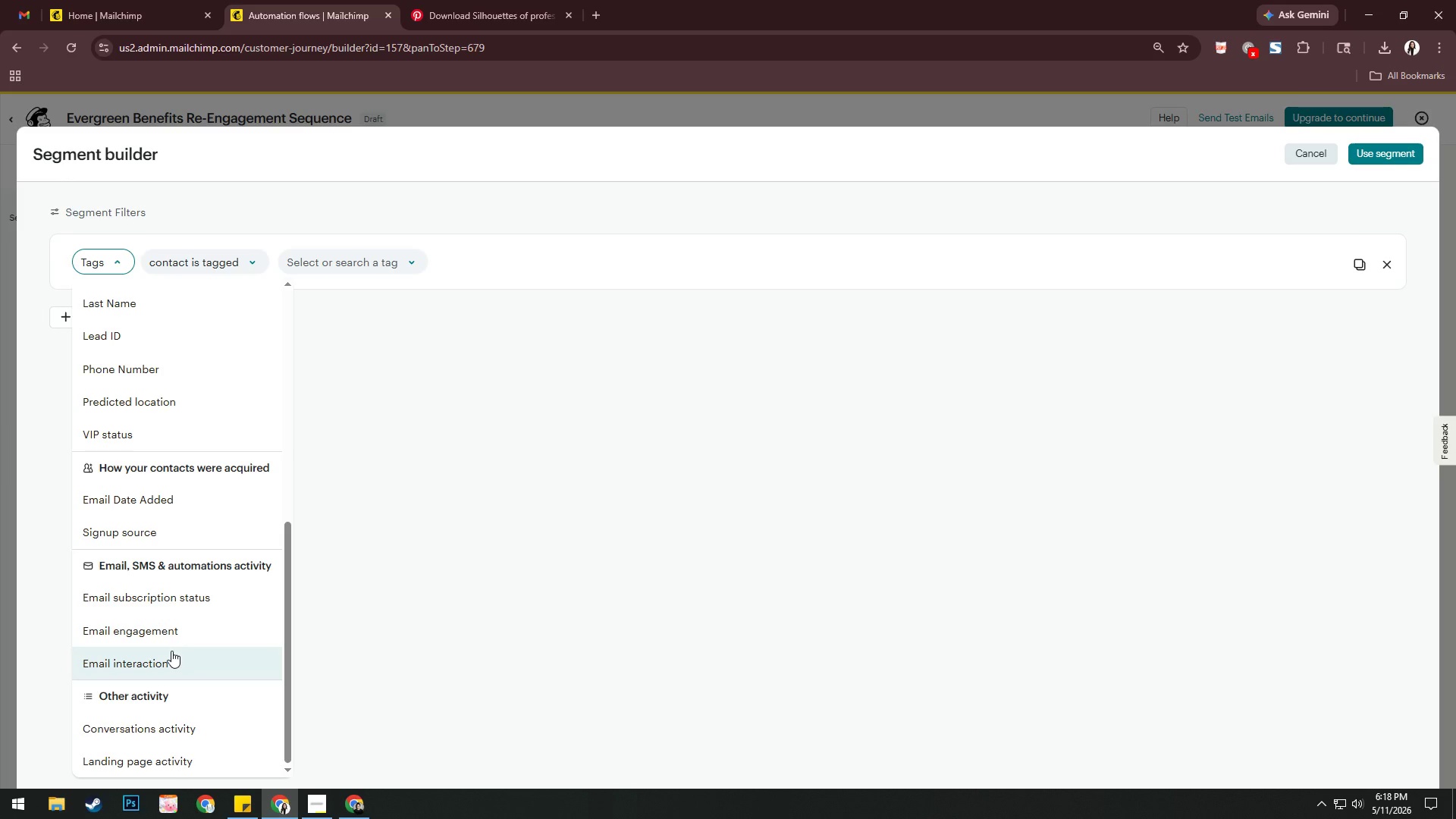 
left_click([171, 651])
 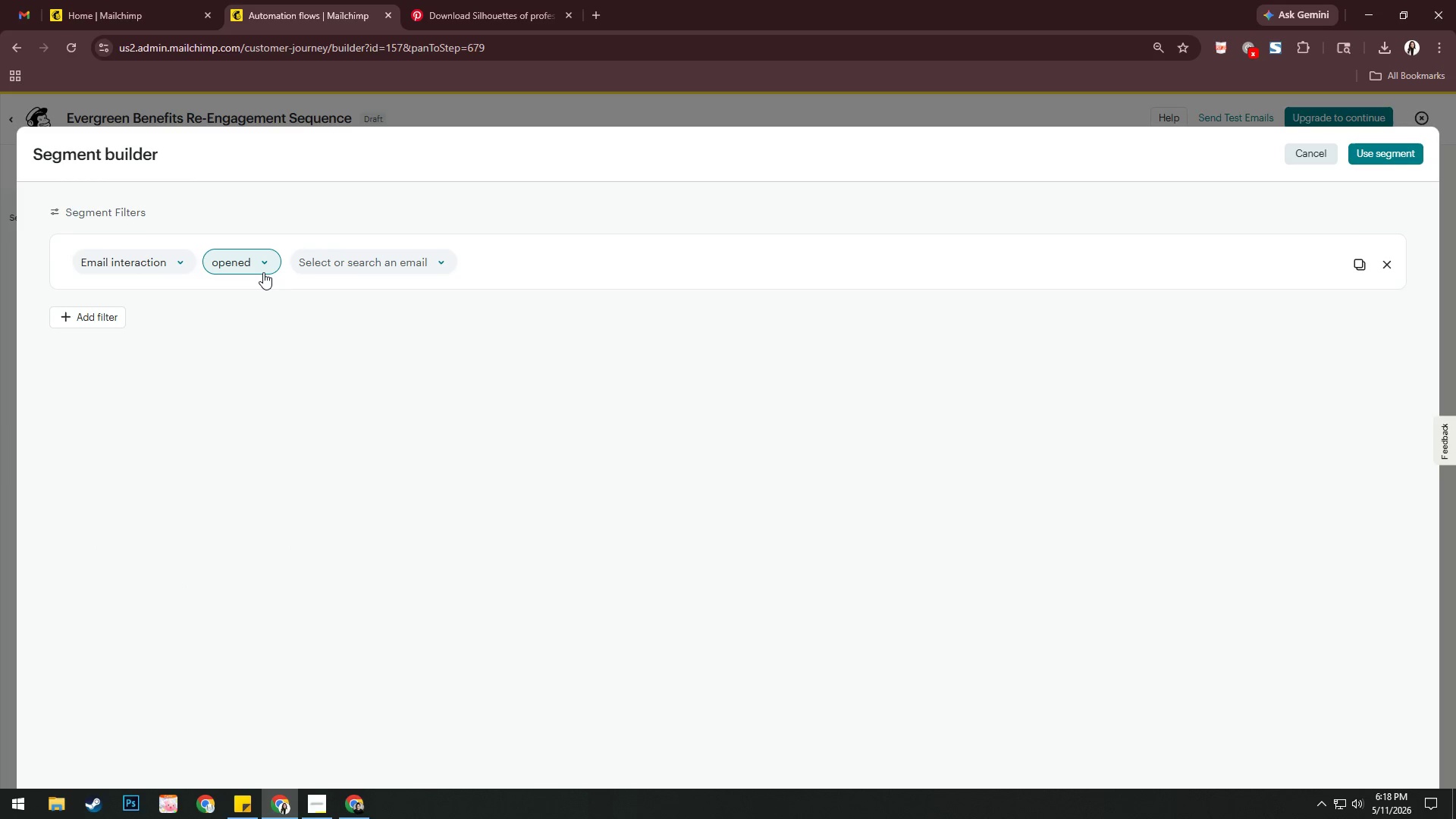 
left_click([263, 271])
 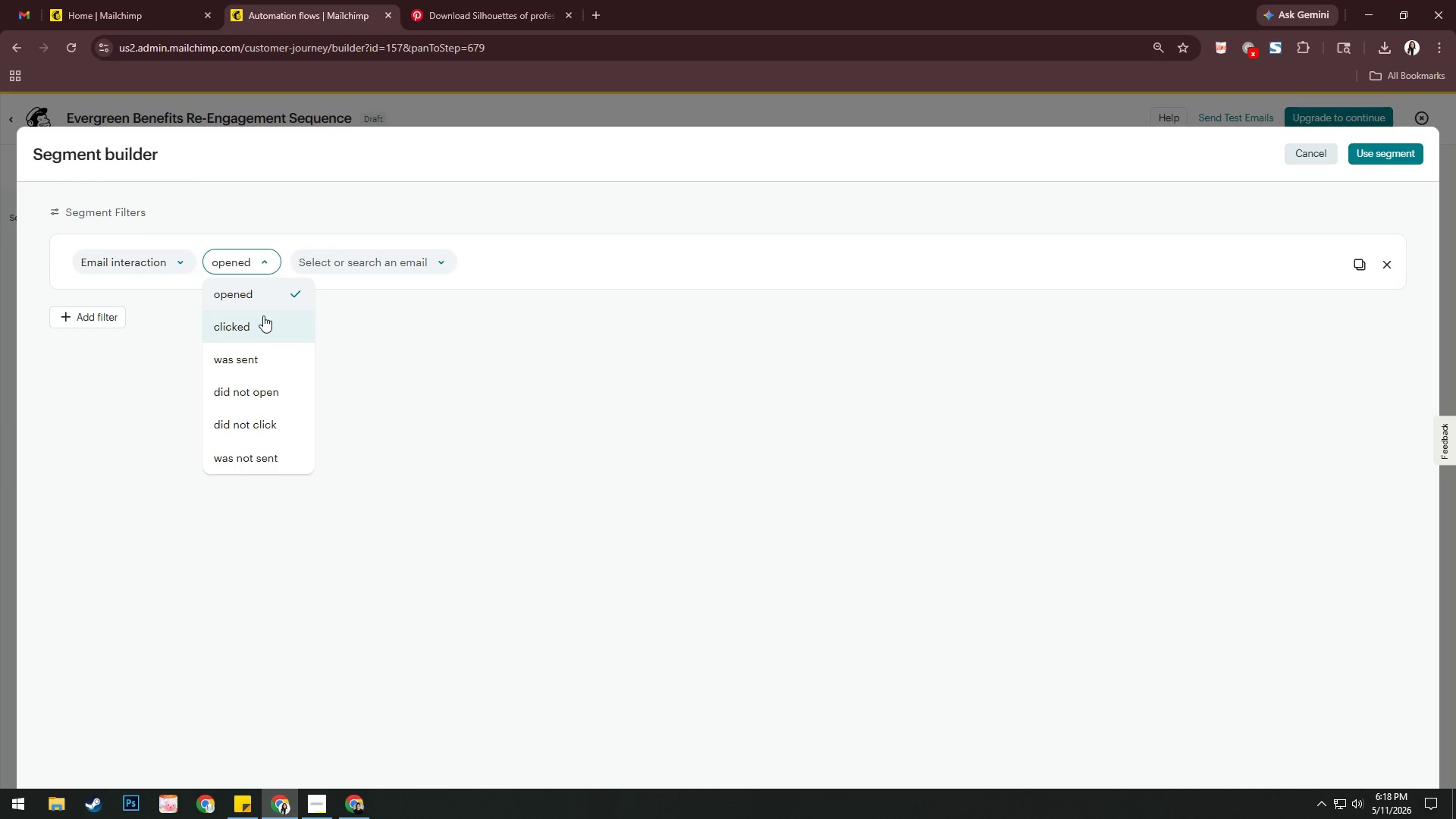 
double_click([332, 266])
 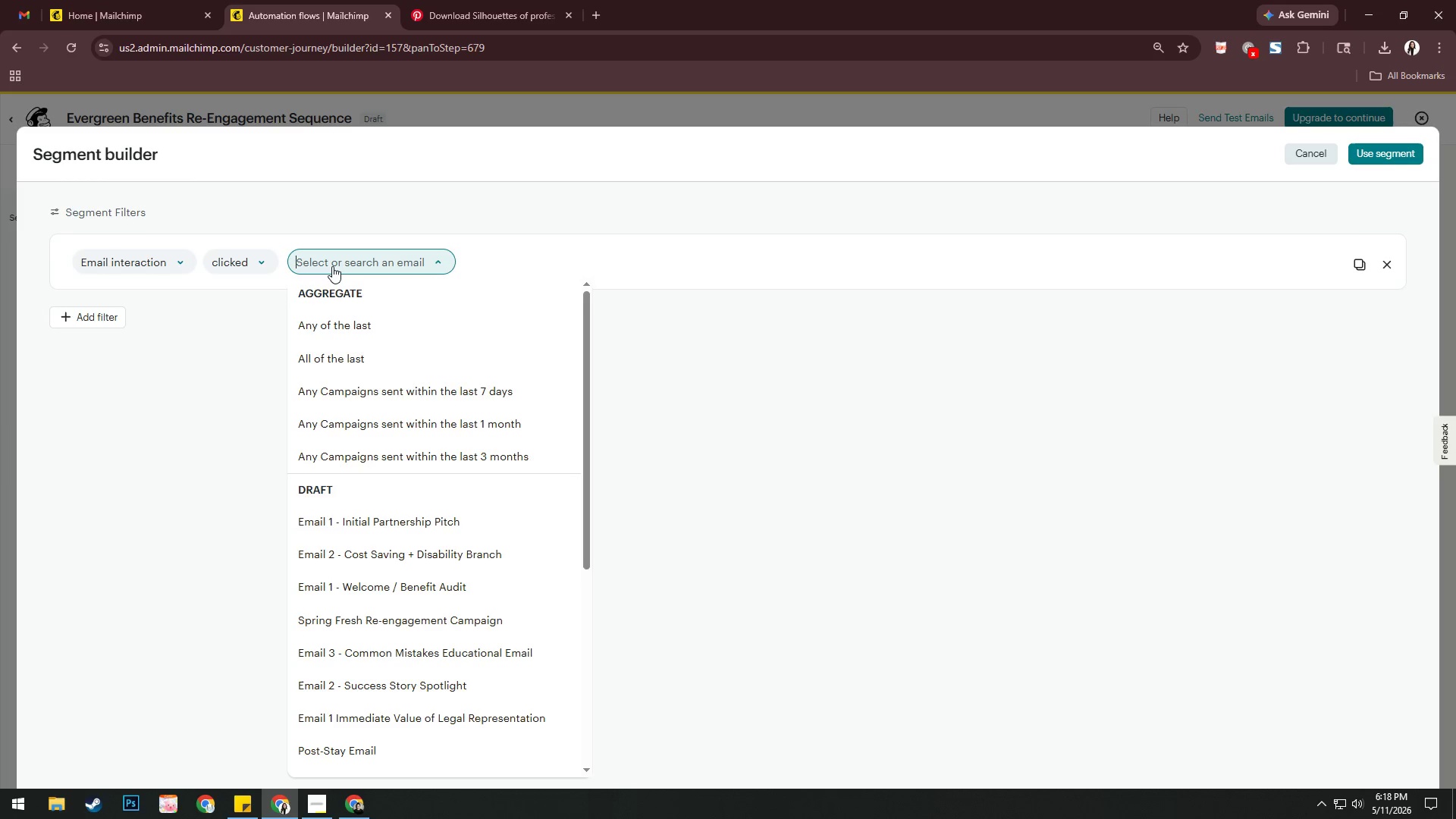 
wait(37.06)
 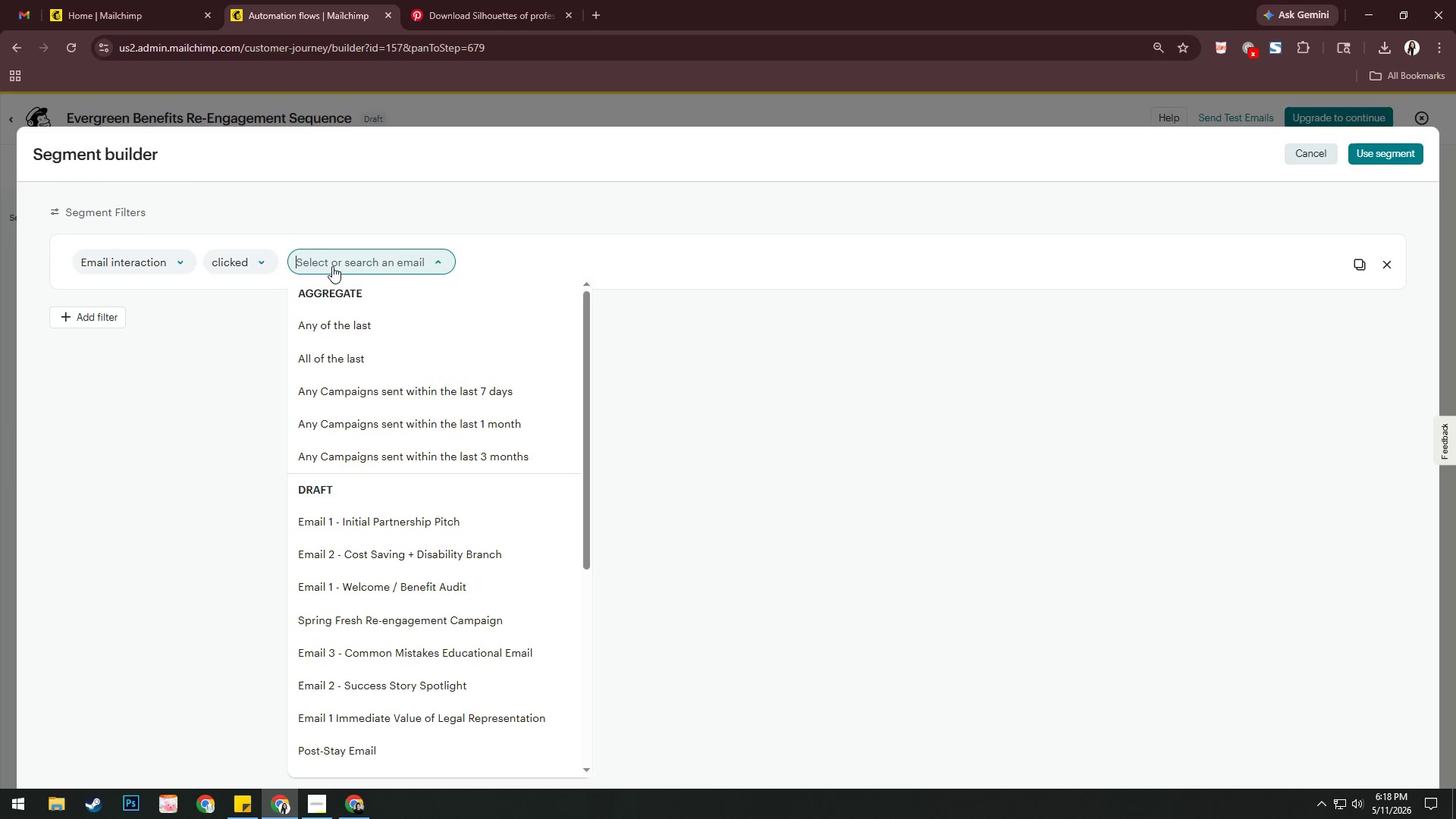 
left_click([143, 270])
 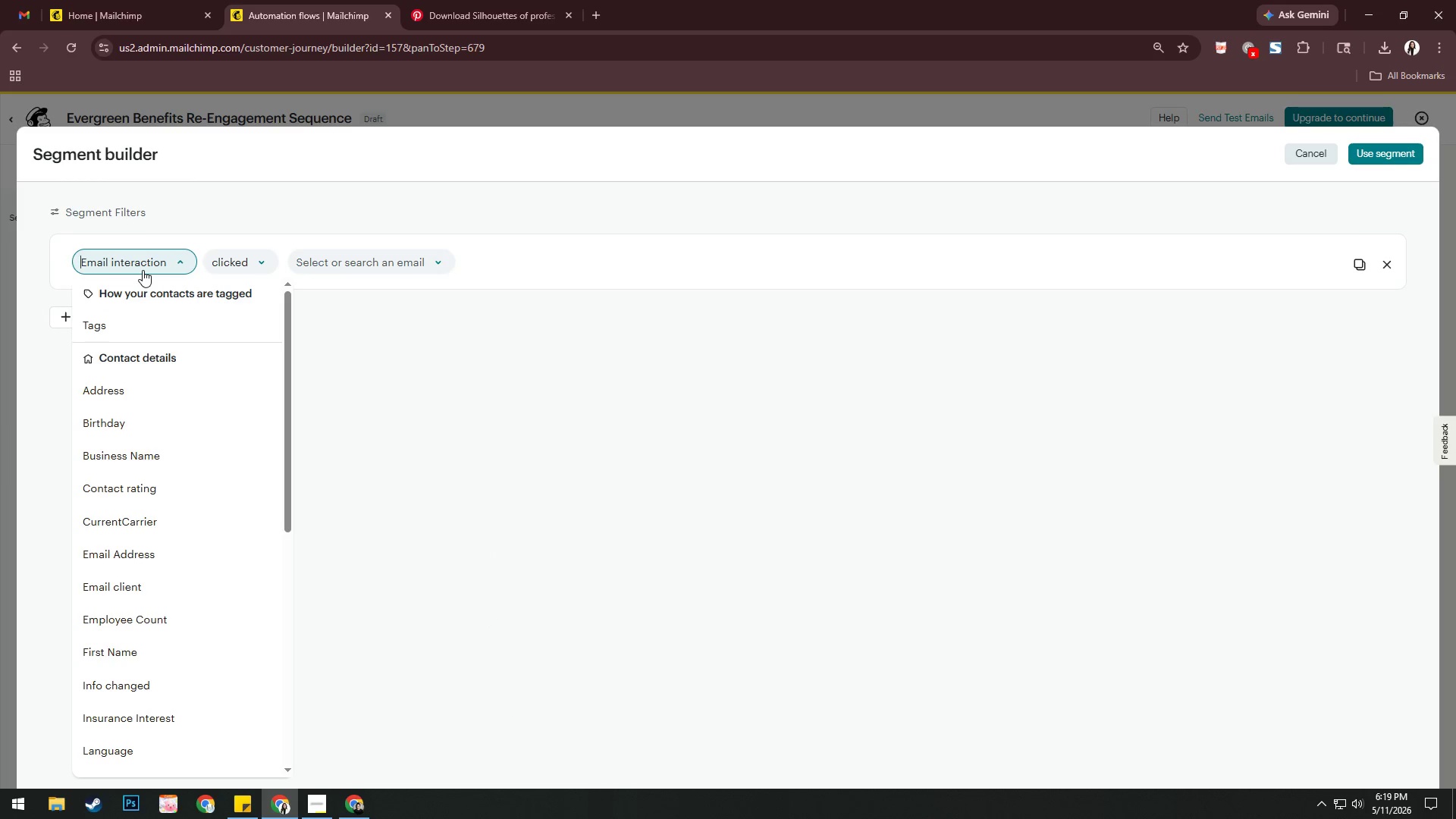 
scroll: coordinate [243, 453], scroll_direction: down, amount: 5.0
 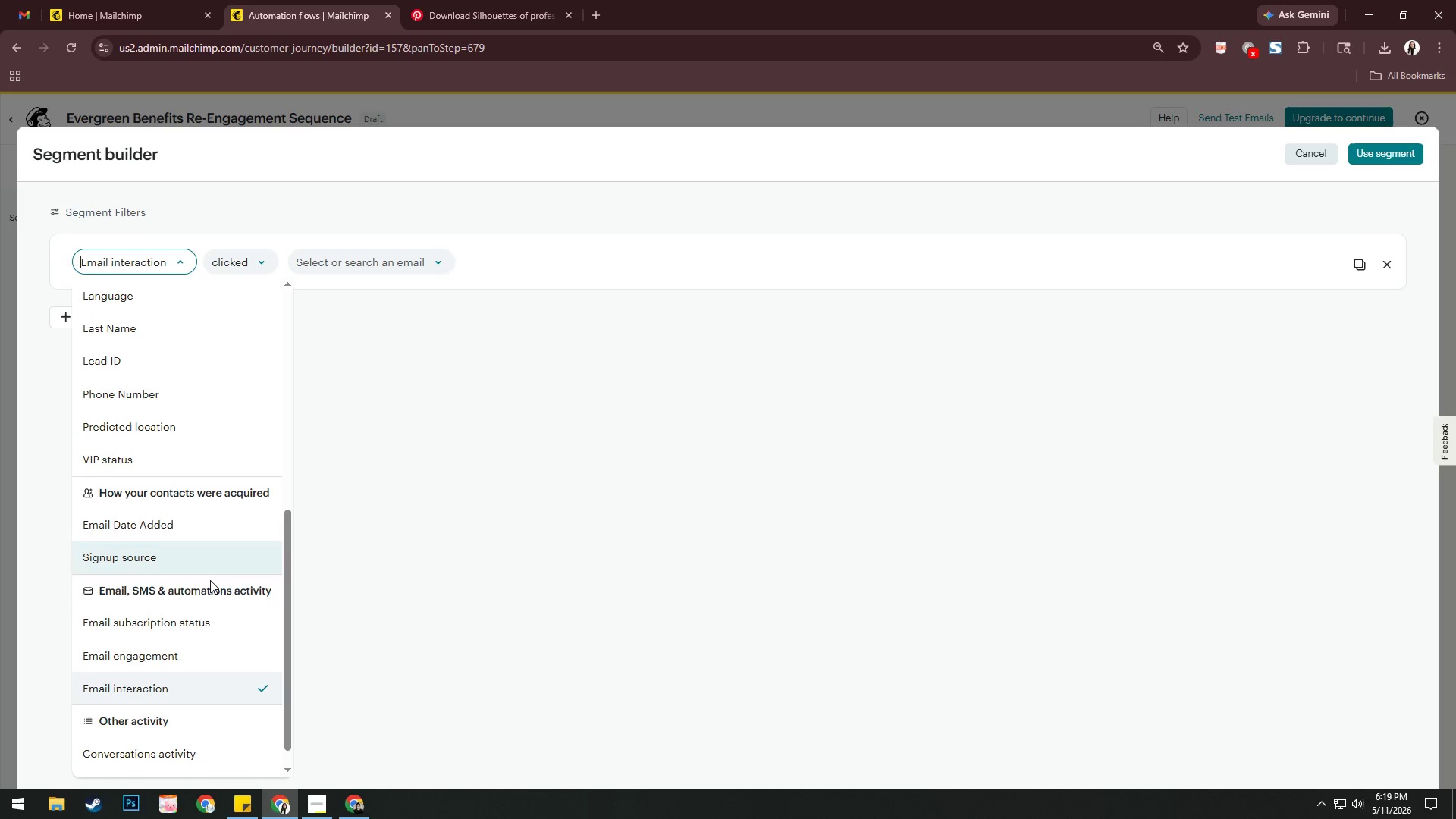 
left_click([177, 694])
 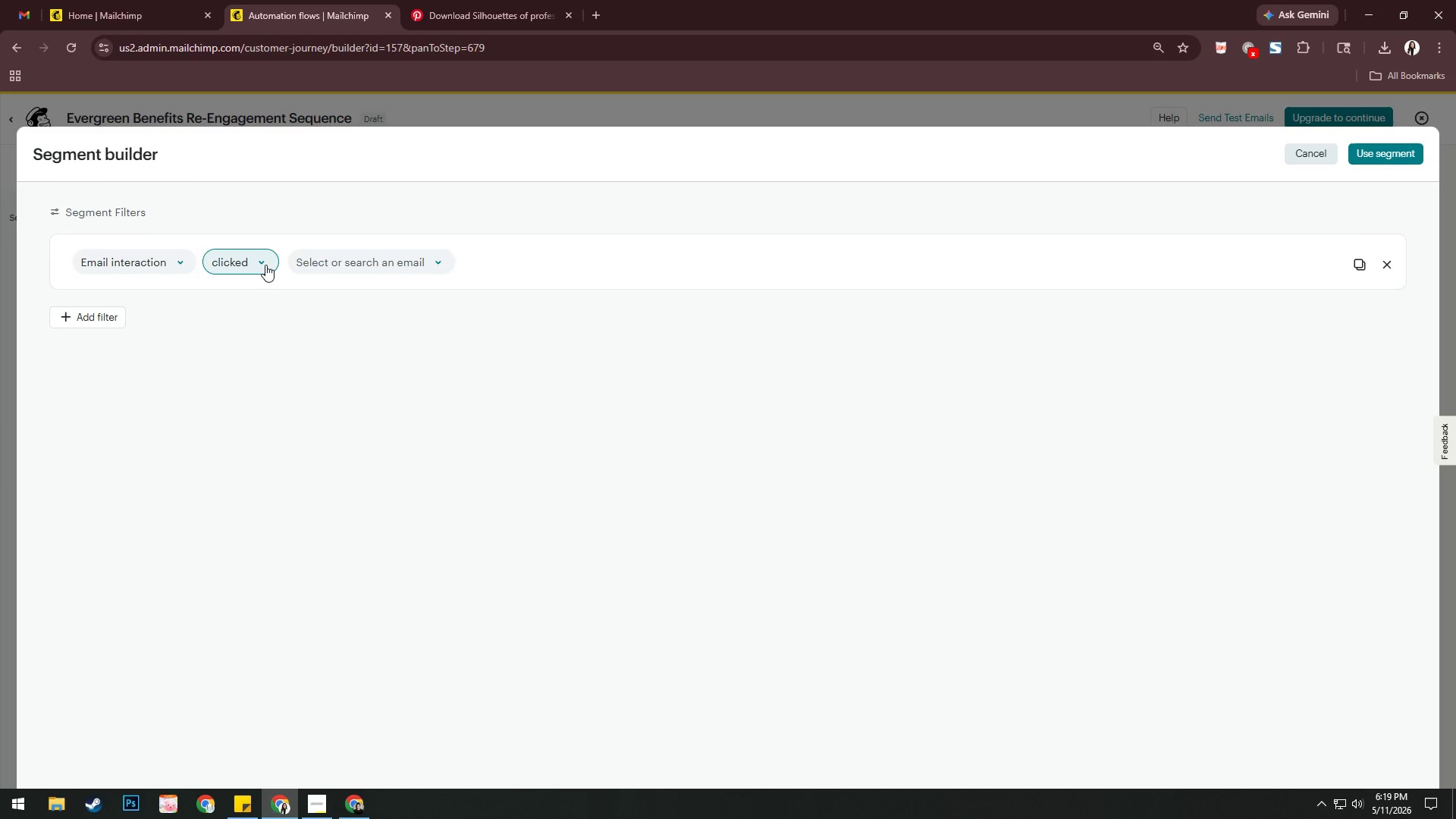 
left_click([359, 264])
 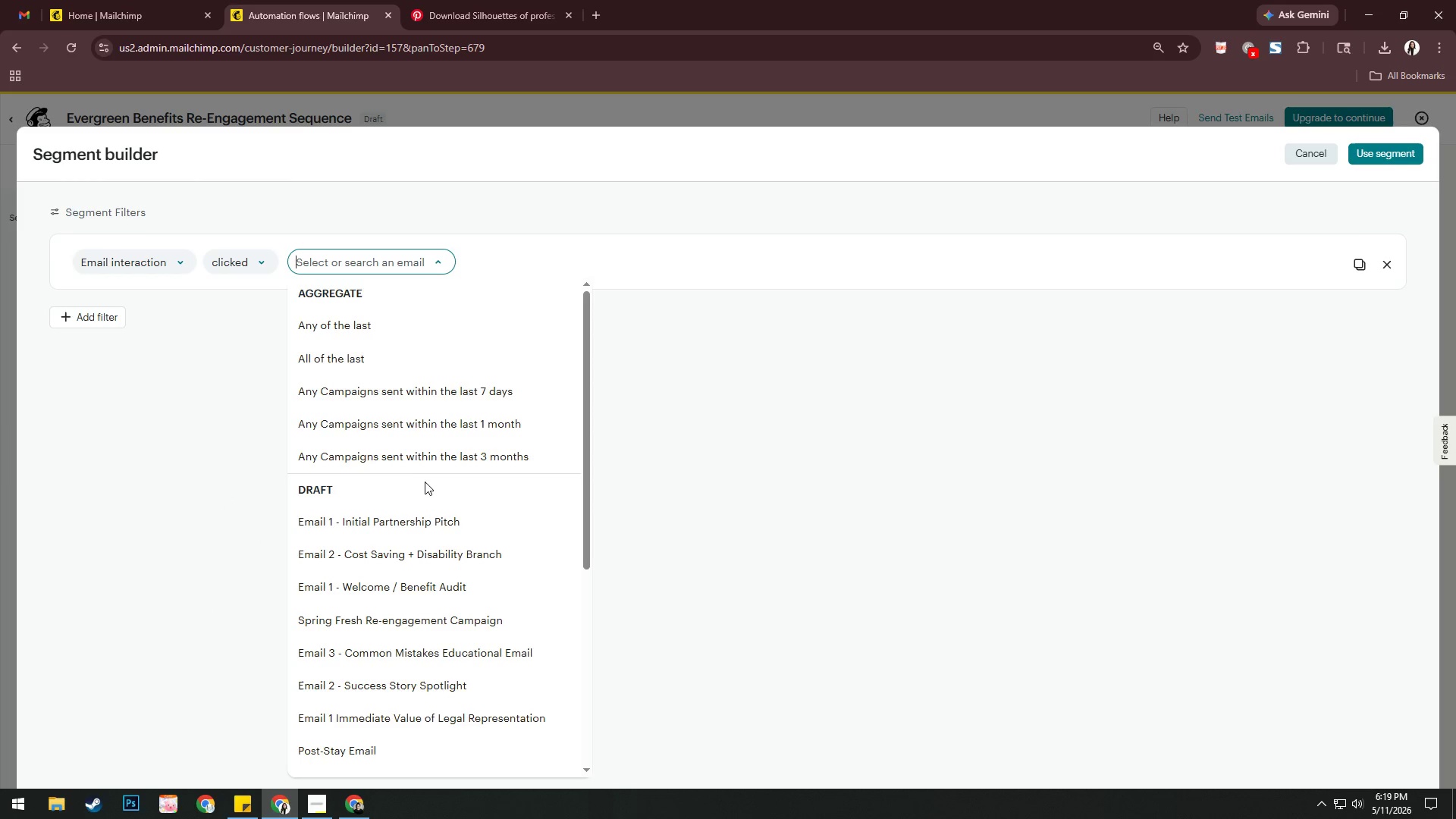 
left_click([427, 548])
 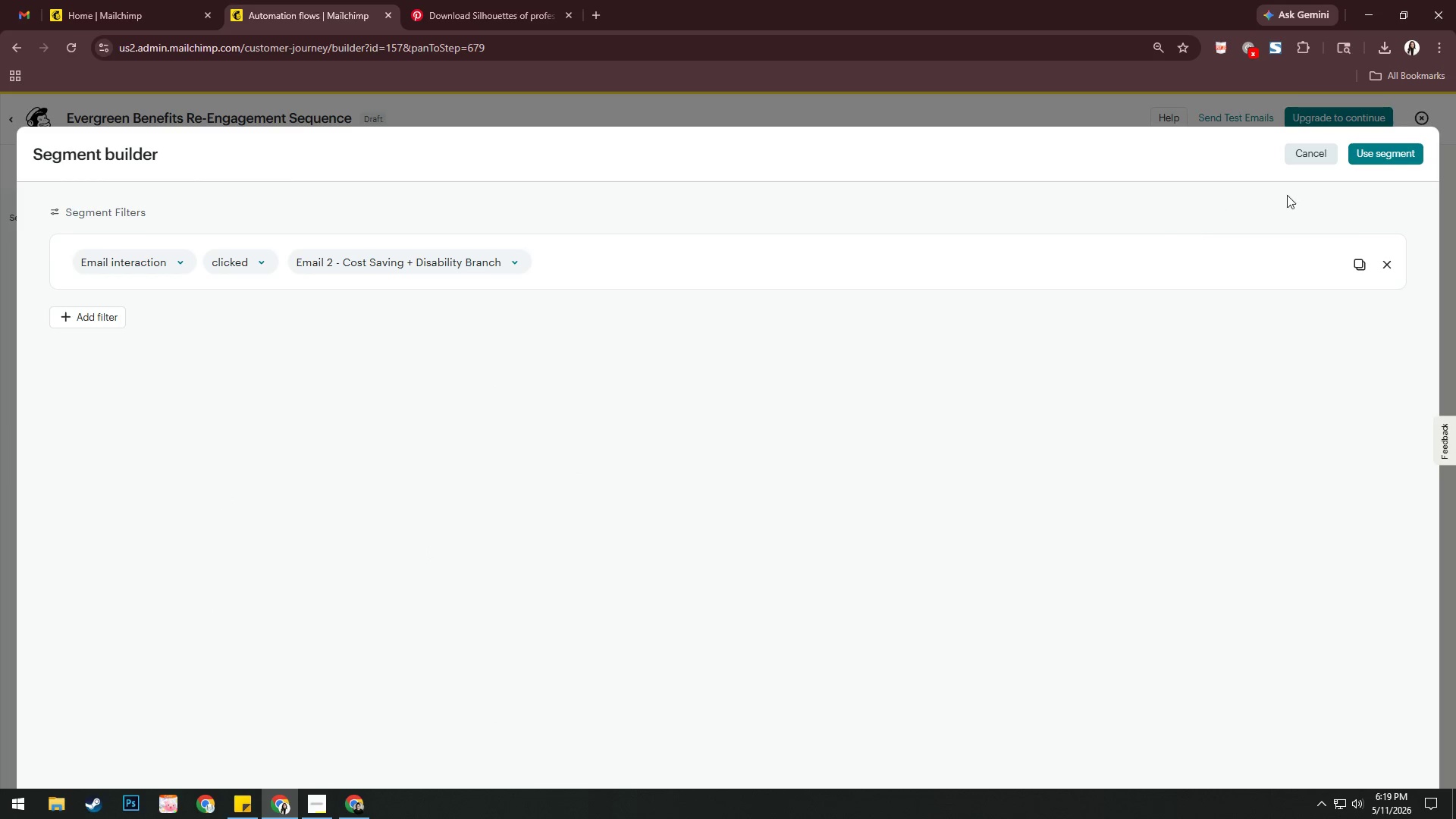 
left_click([1373, 150])
 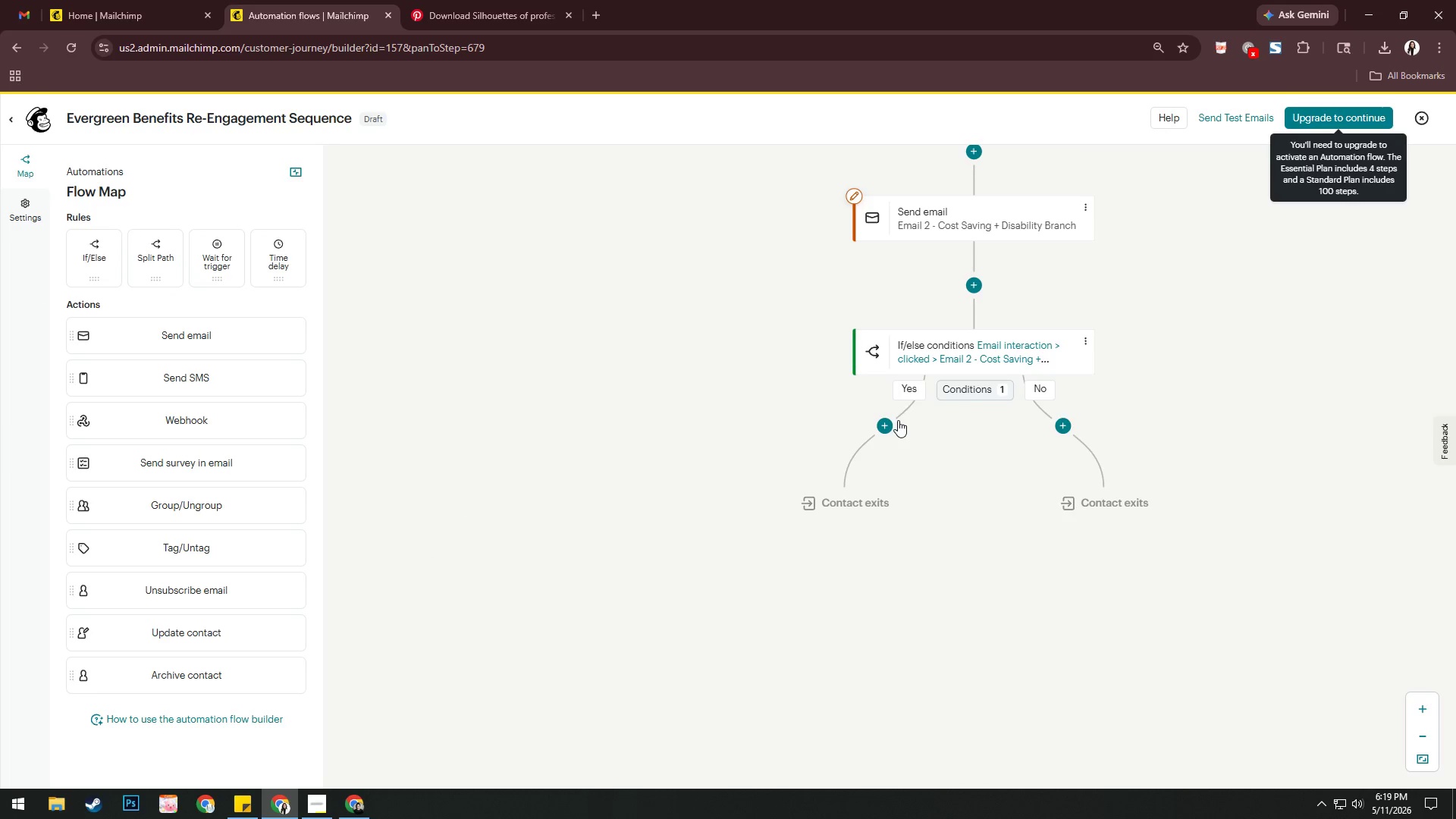 
left_click([889, 420])
 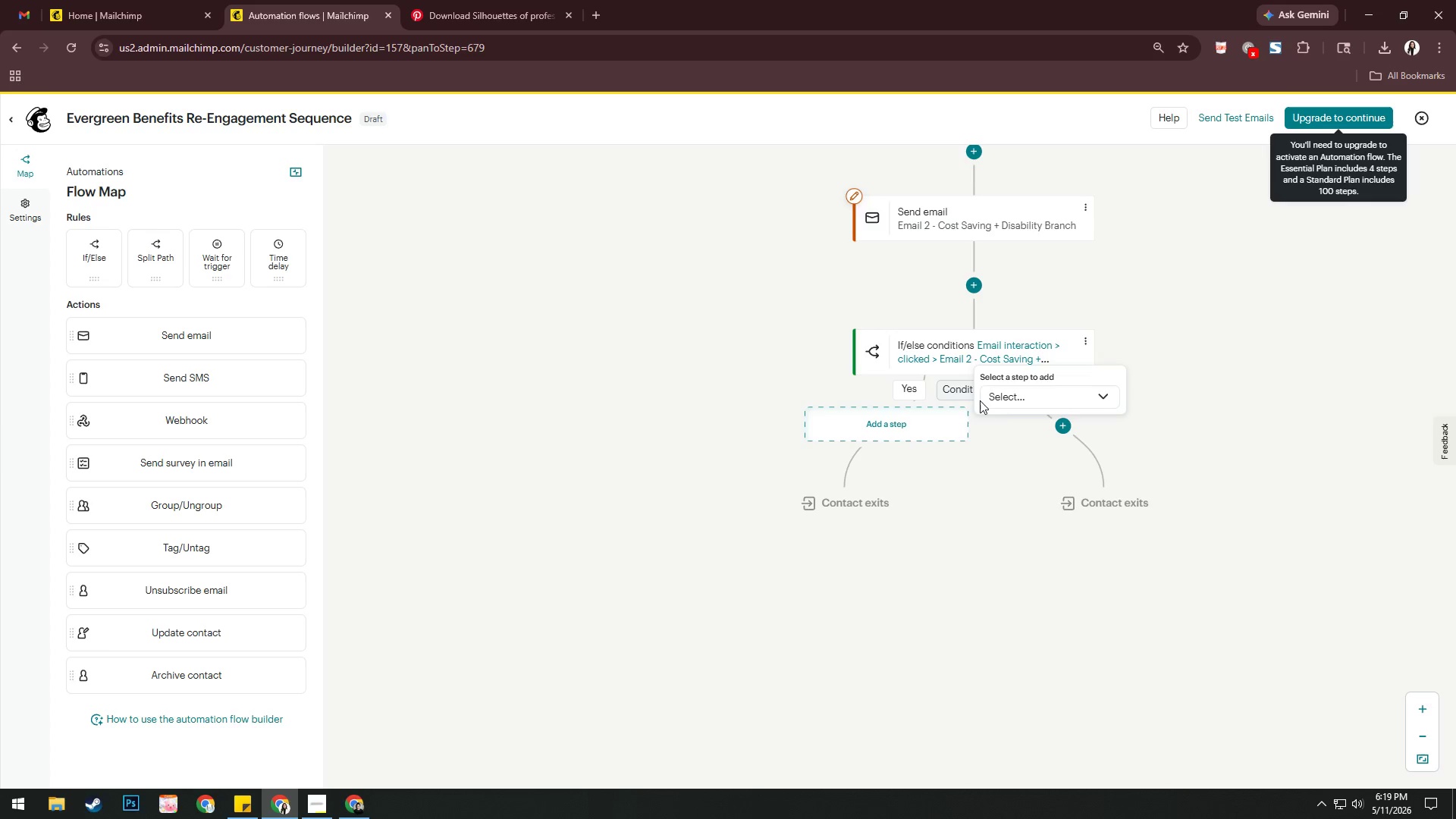 
double_click([998, 400])
 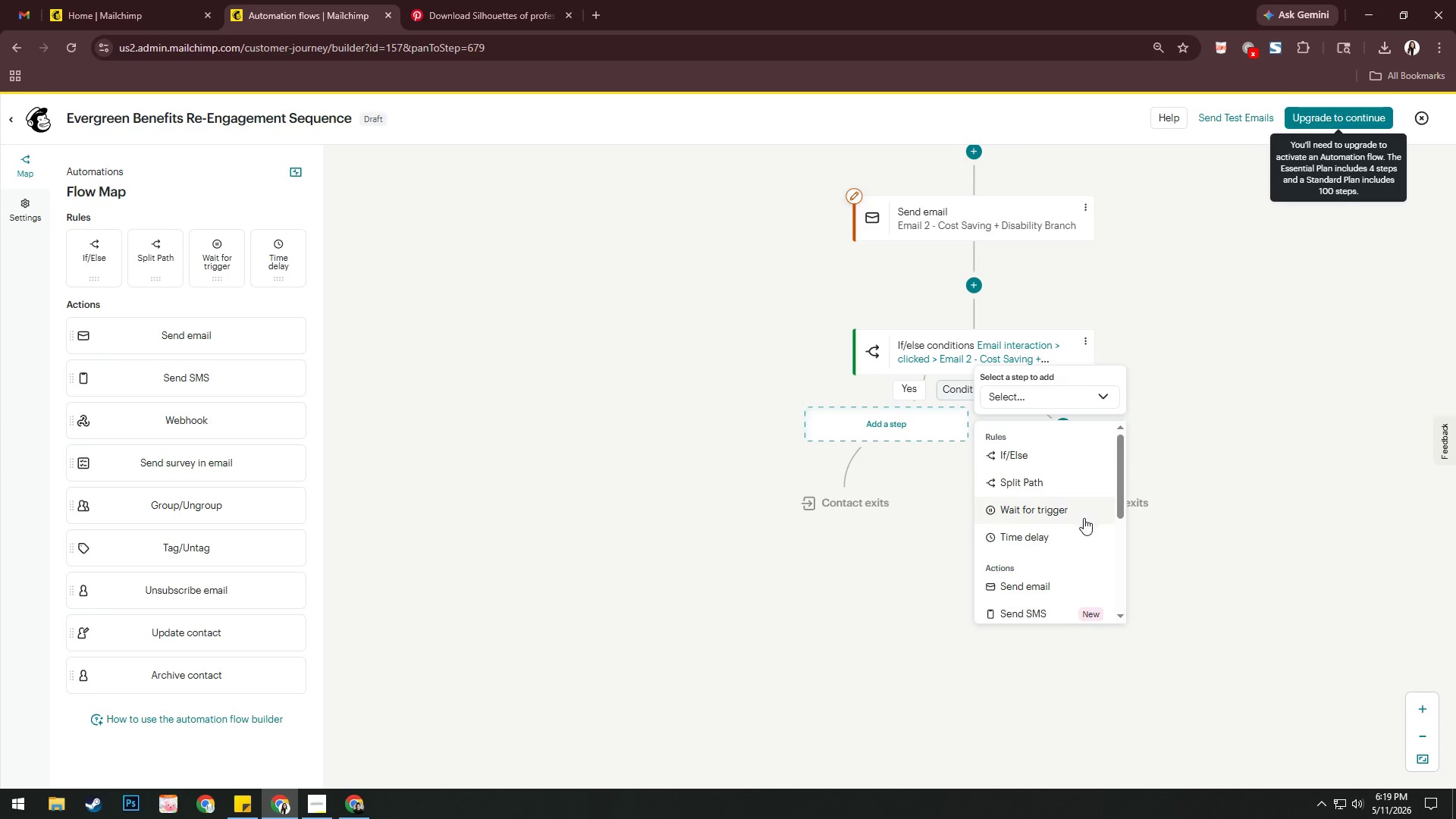 
scroll: coordinate [1056, 541], scroll_direction: down, amount: 5.0
 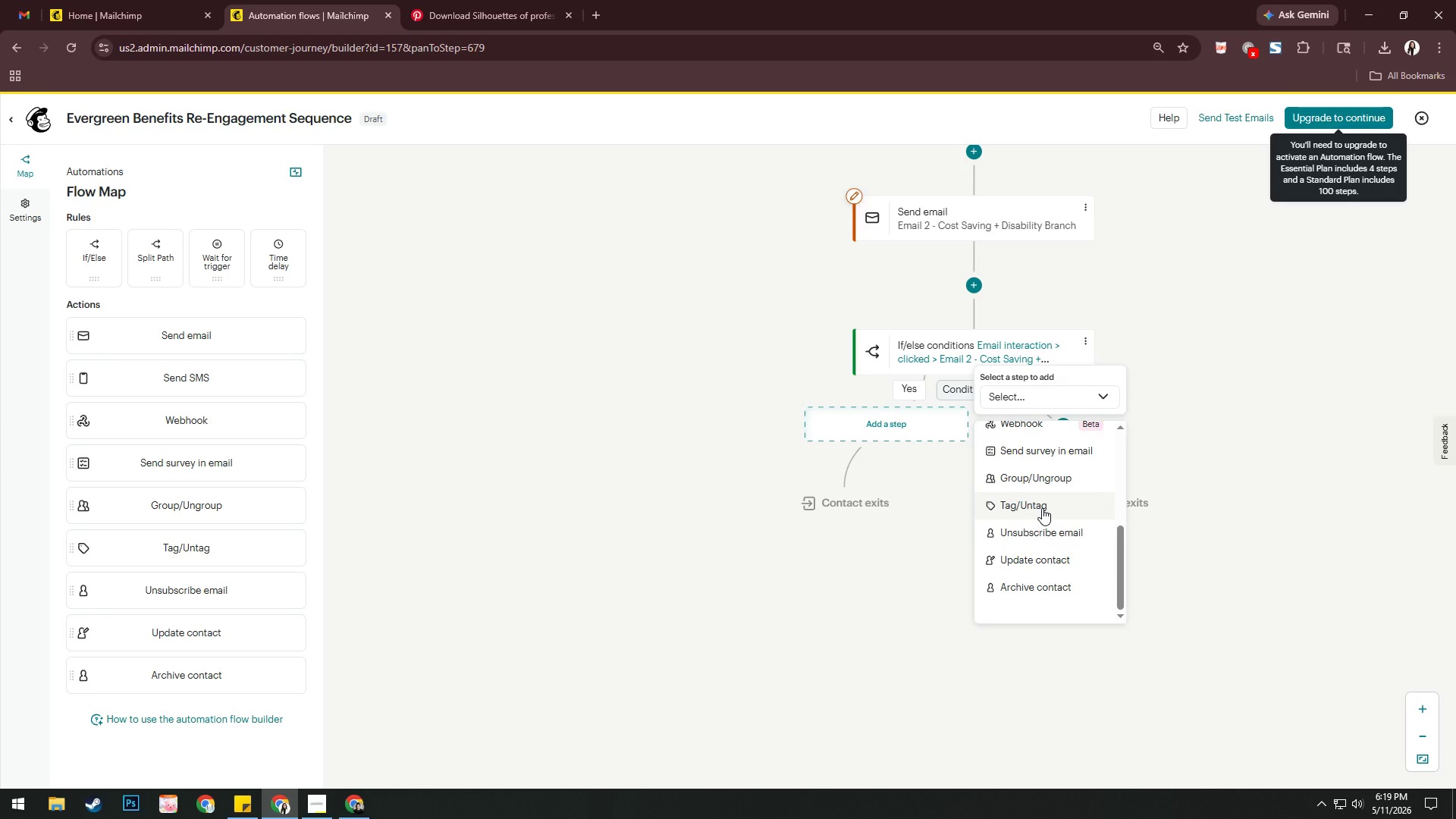 
left_click([1042, 508])
 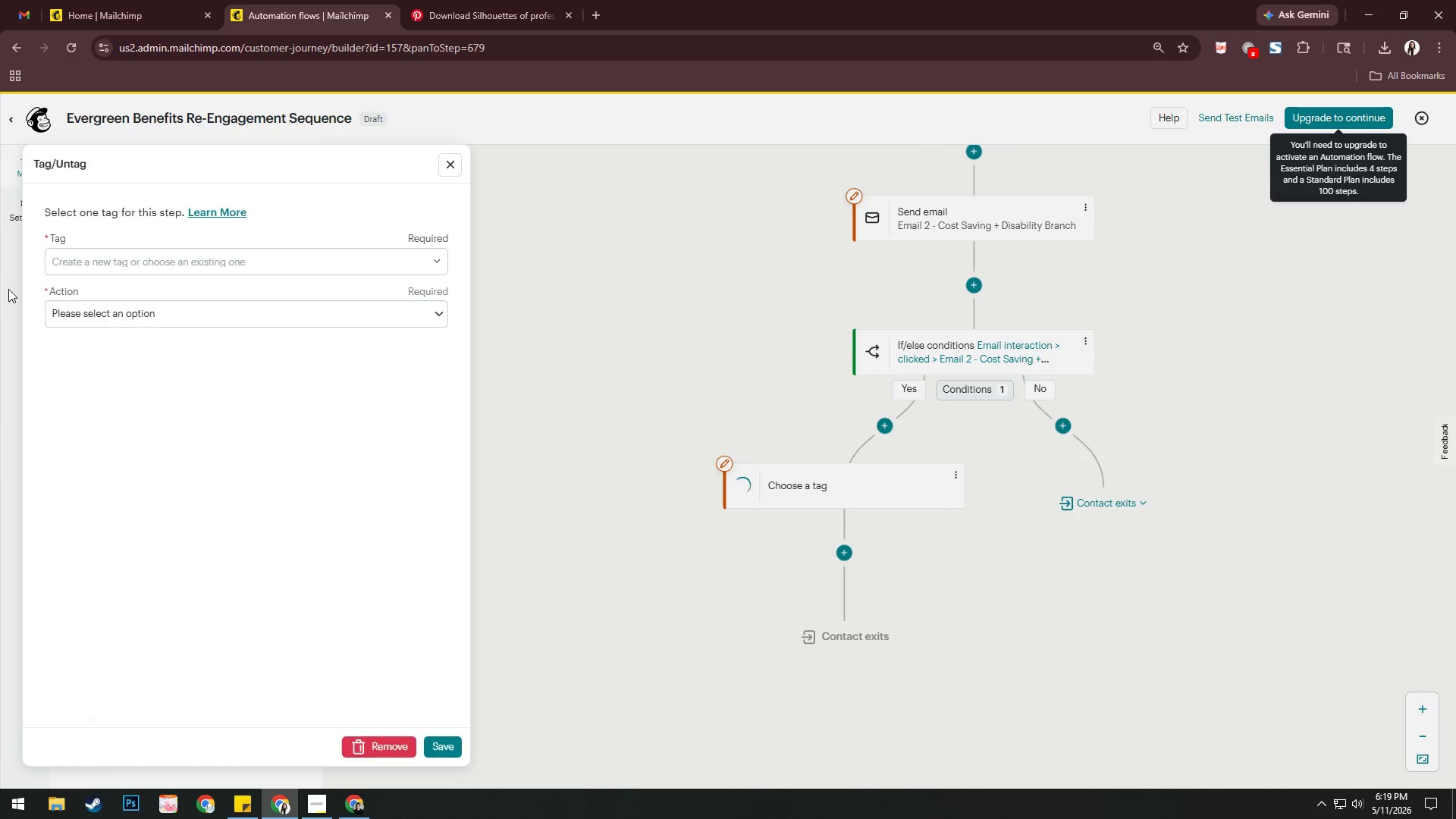 
left_click([189, 270])
 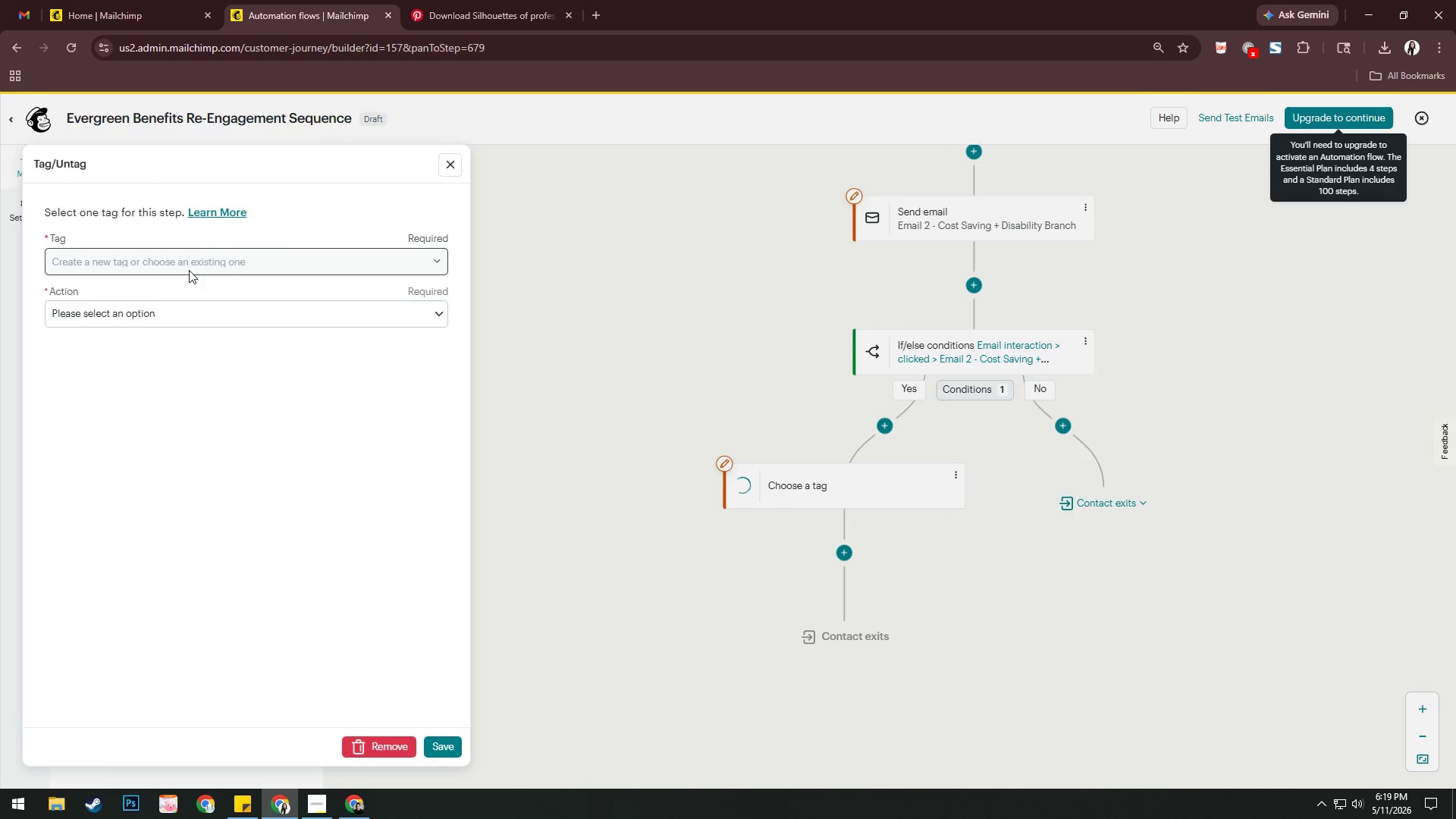 
left_click([244, 255])
 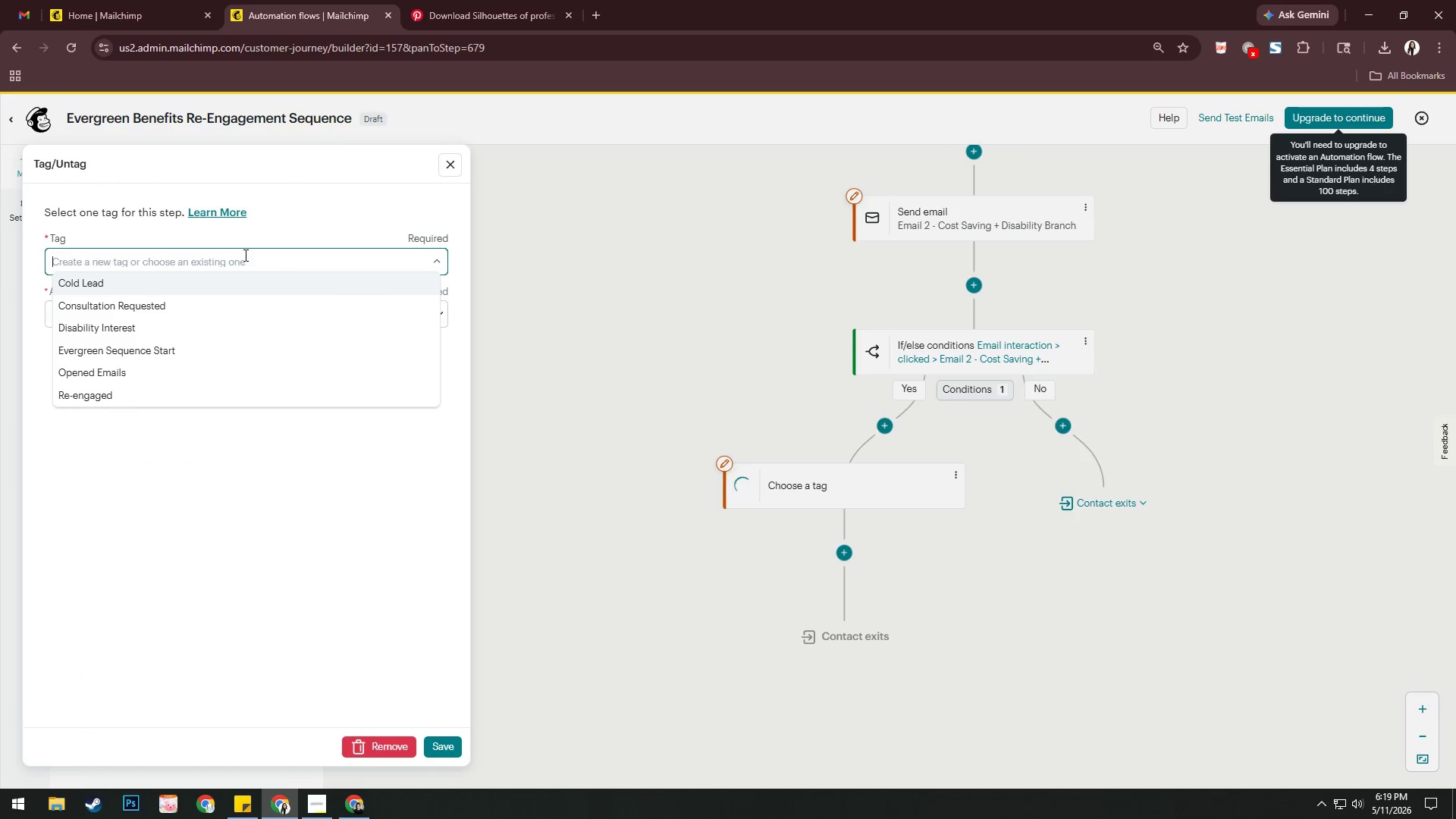 
left_click([171, 318])
 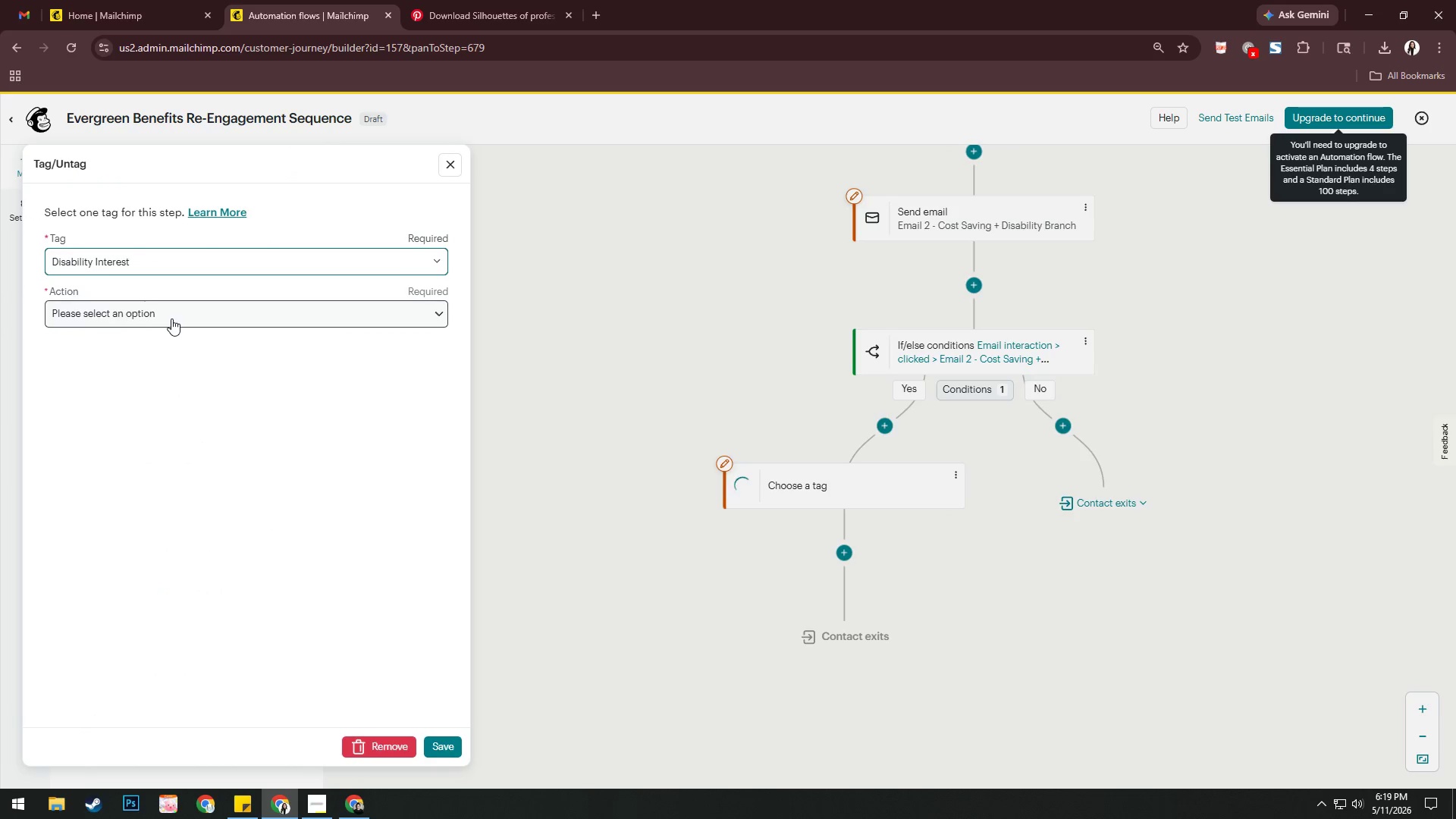 
left_click([172, 318])
 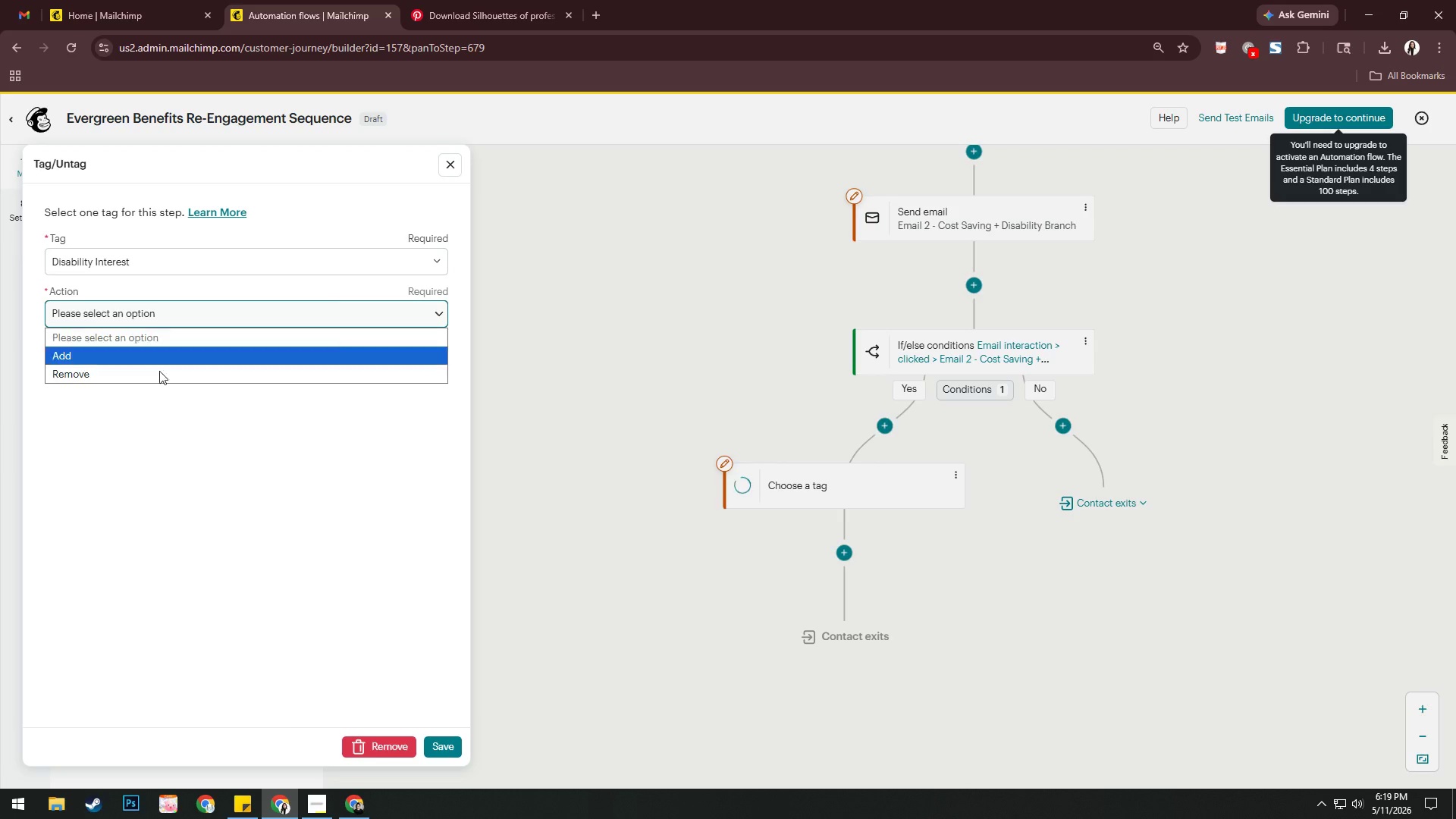 
left_click([159, 371])
 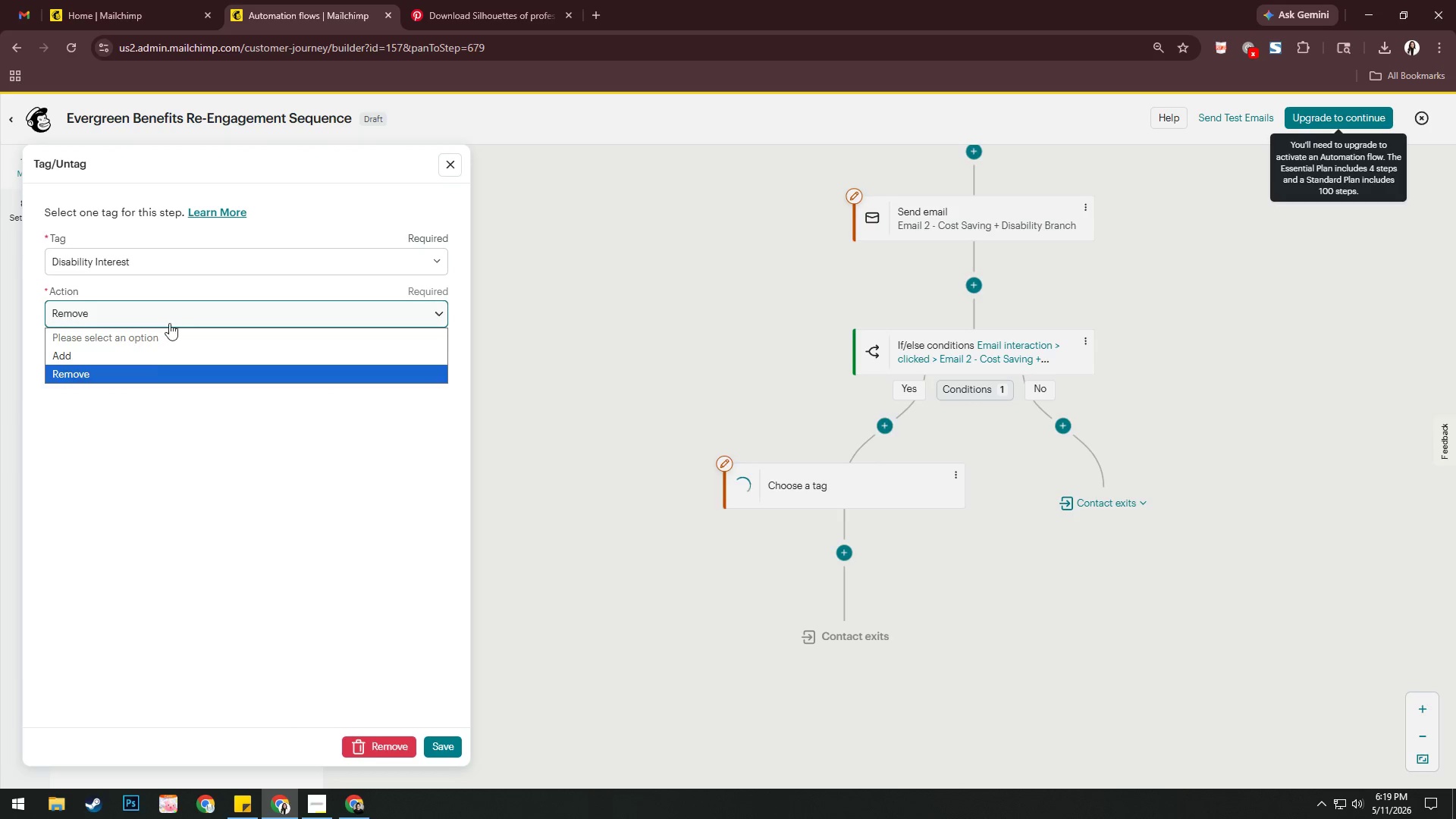 
double_click([153, 353])
 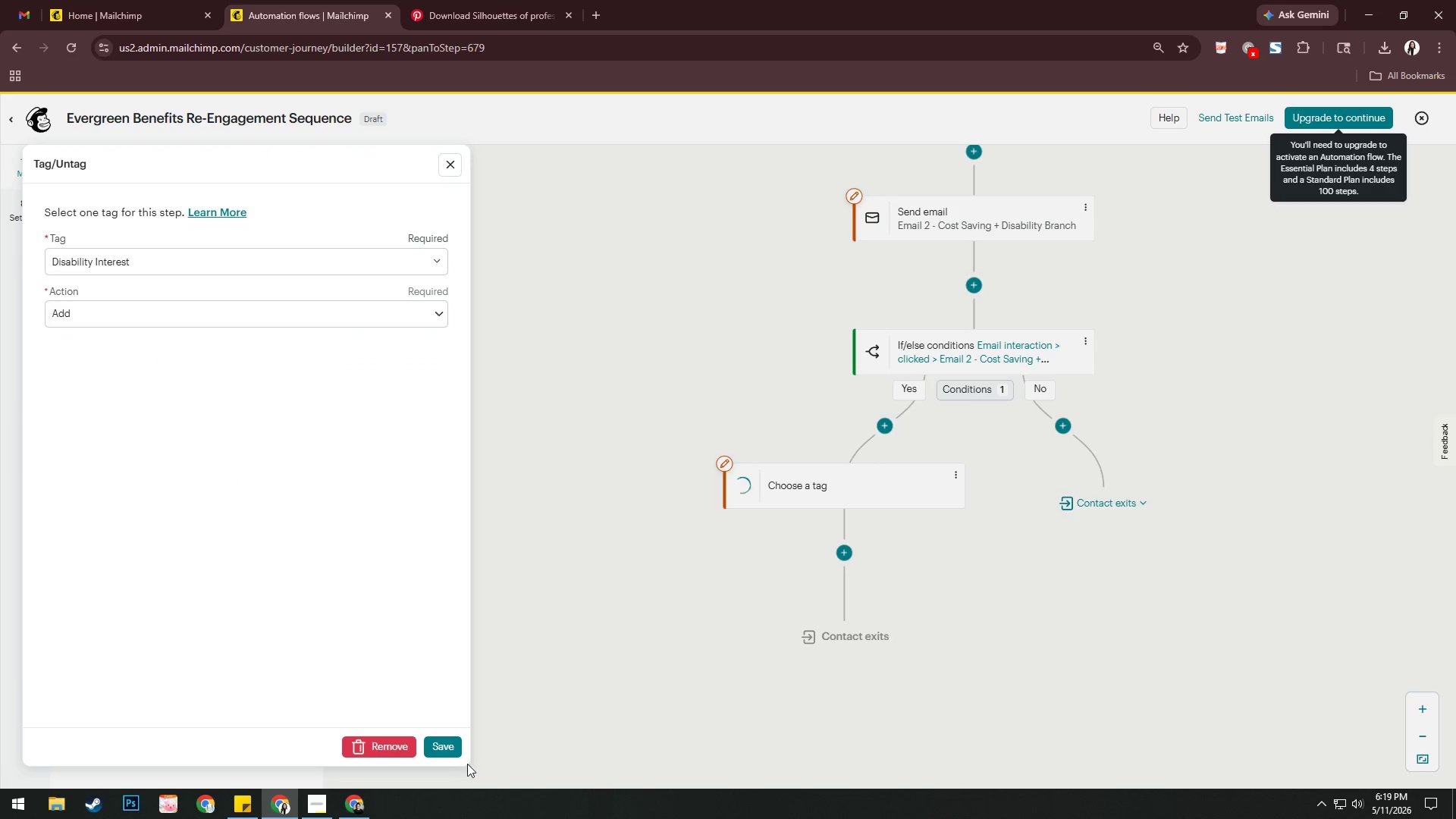 
left_click([447, 742])
 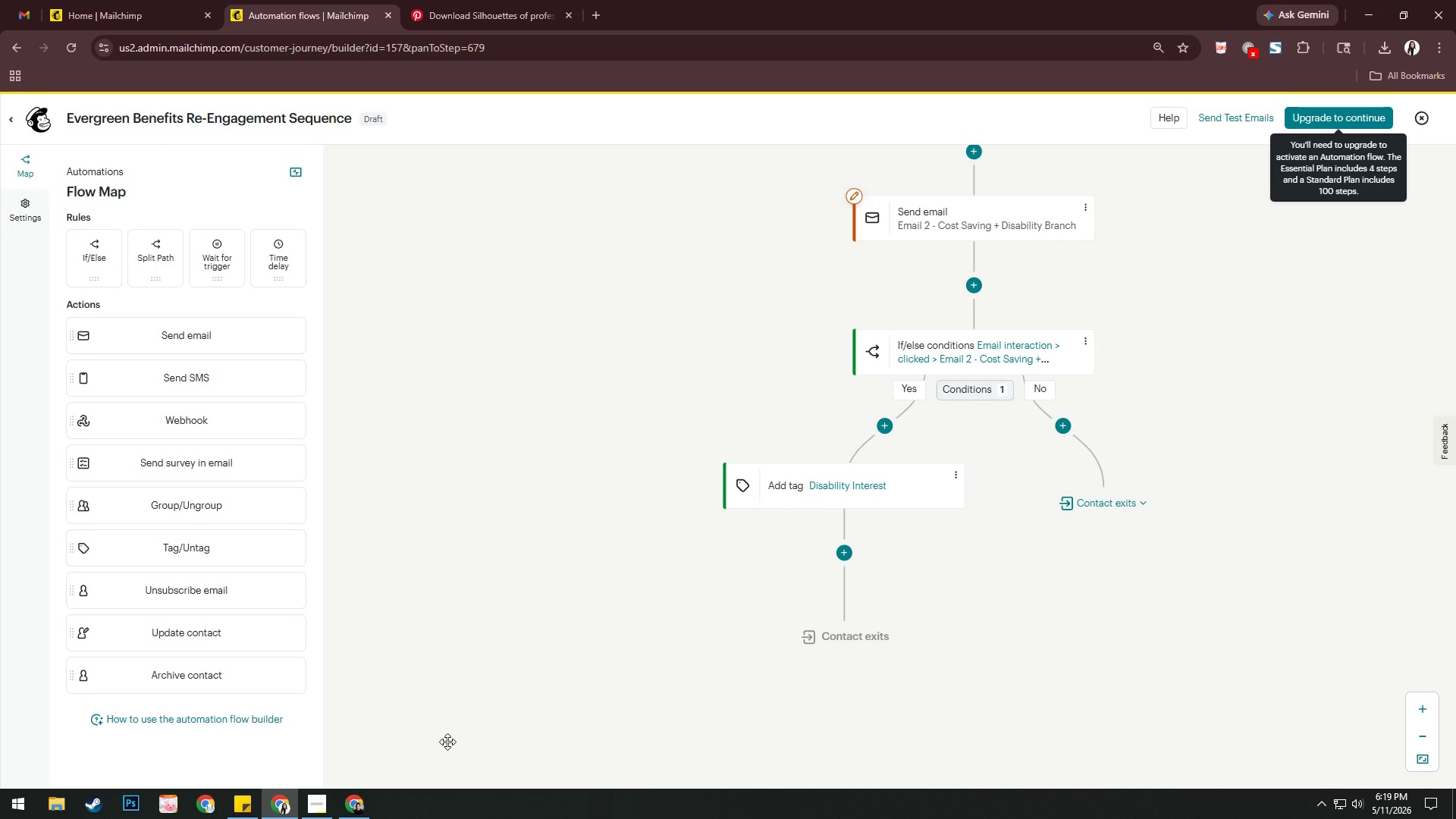 
left_click_drag(start_coordinate=[1060, 550], to_coordinate=[786, 478])
 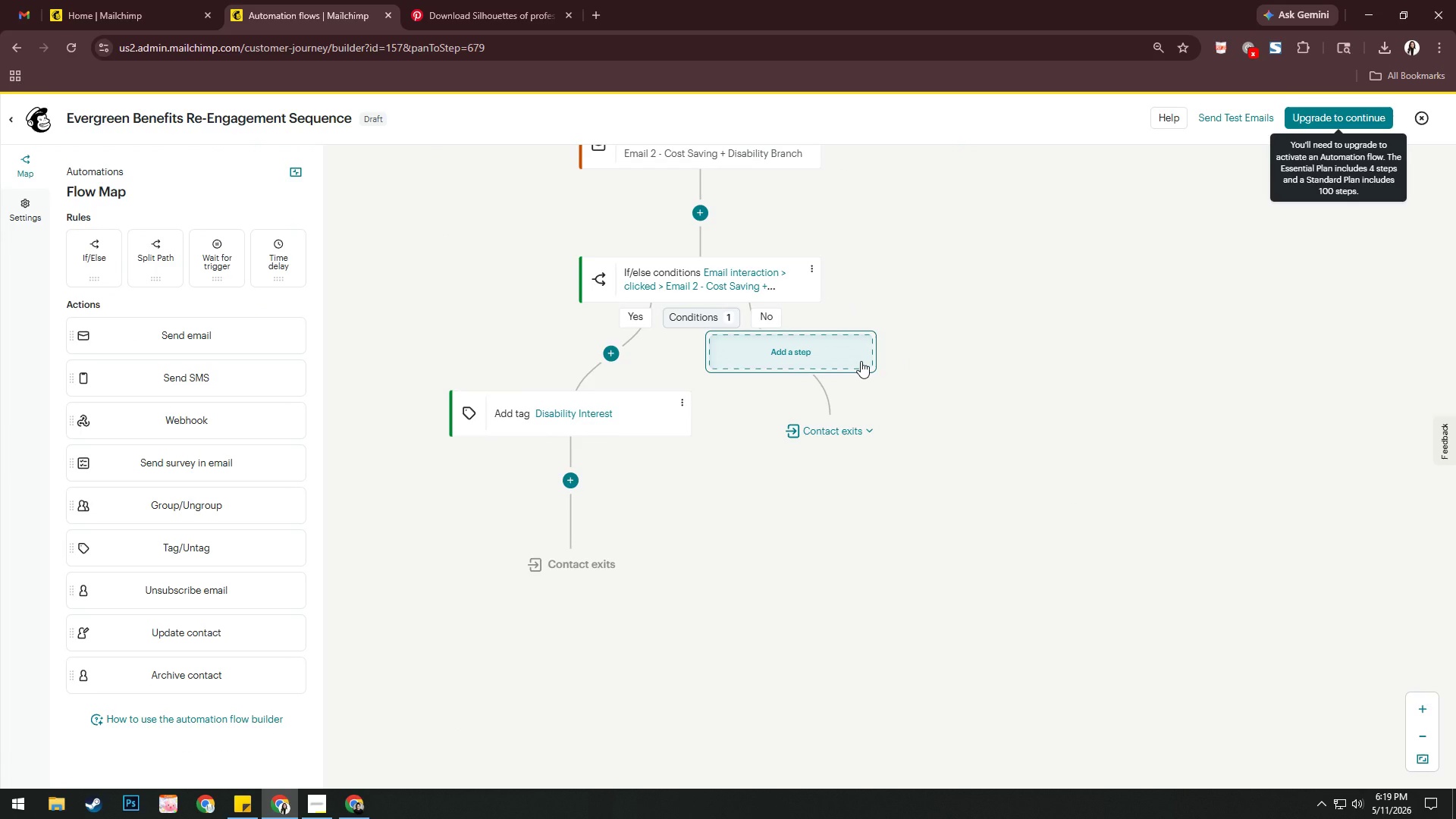 
left_click([861, 361])
 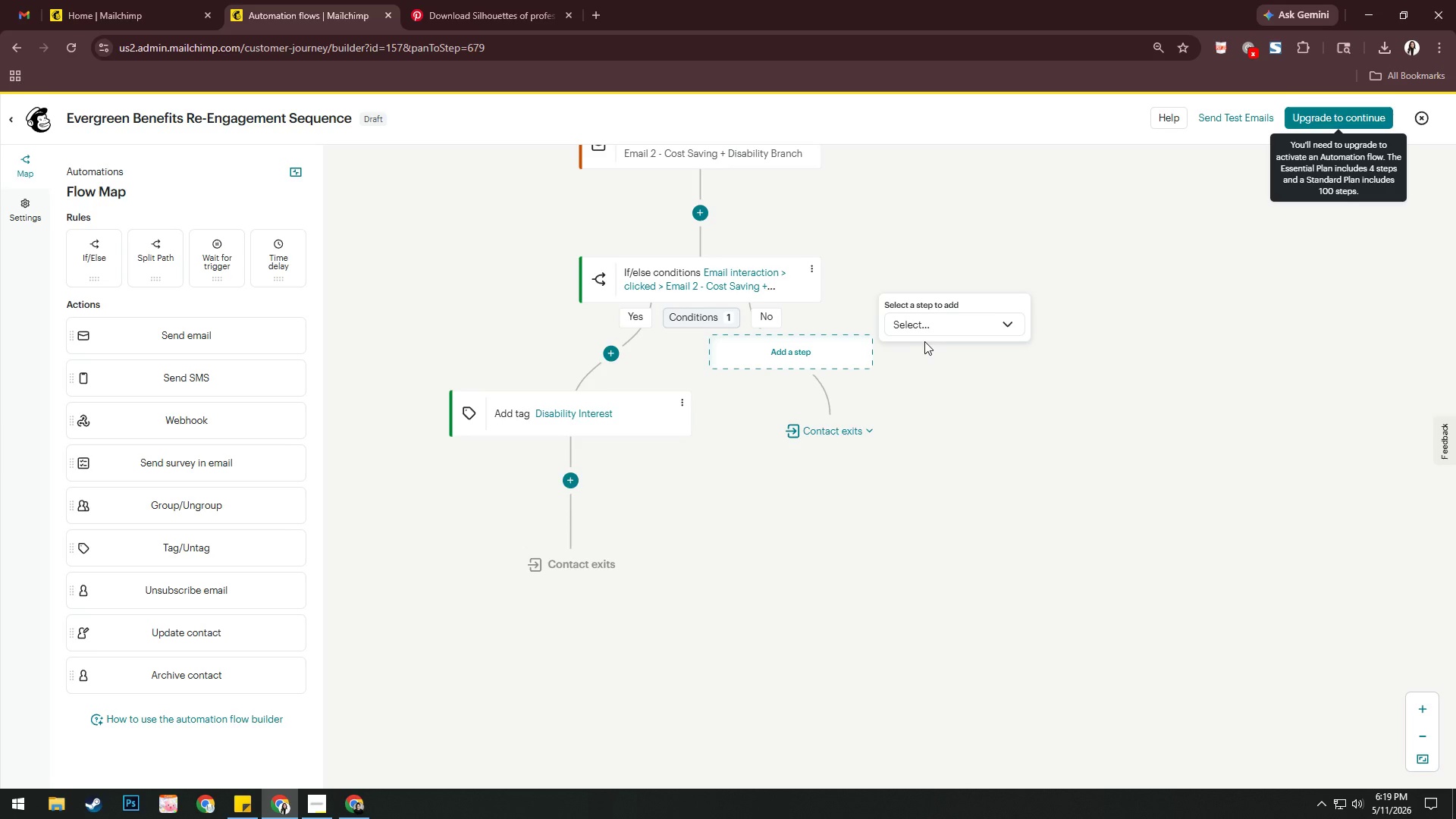 
left_click([941, 328])
 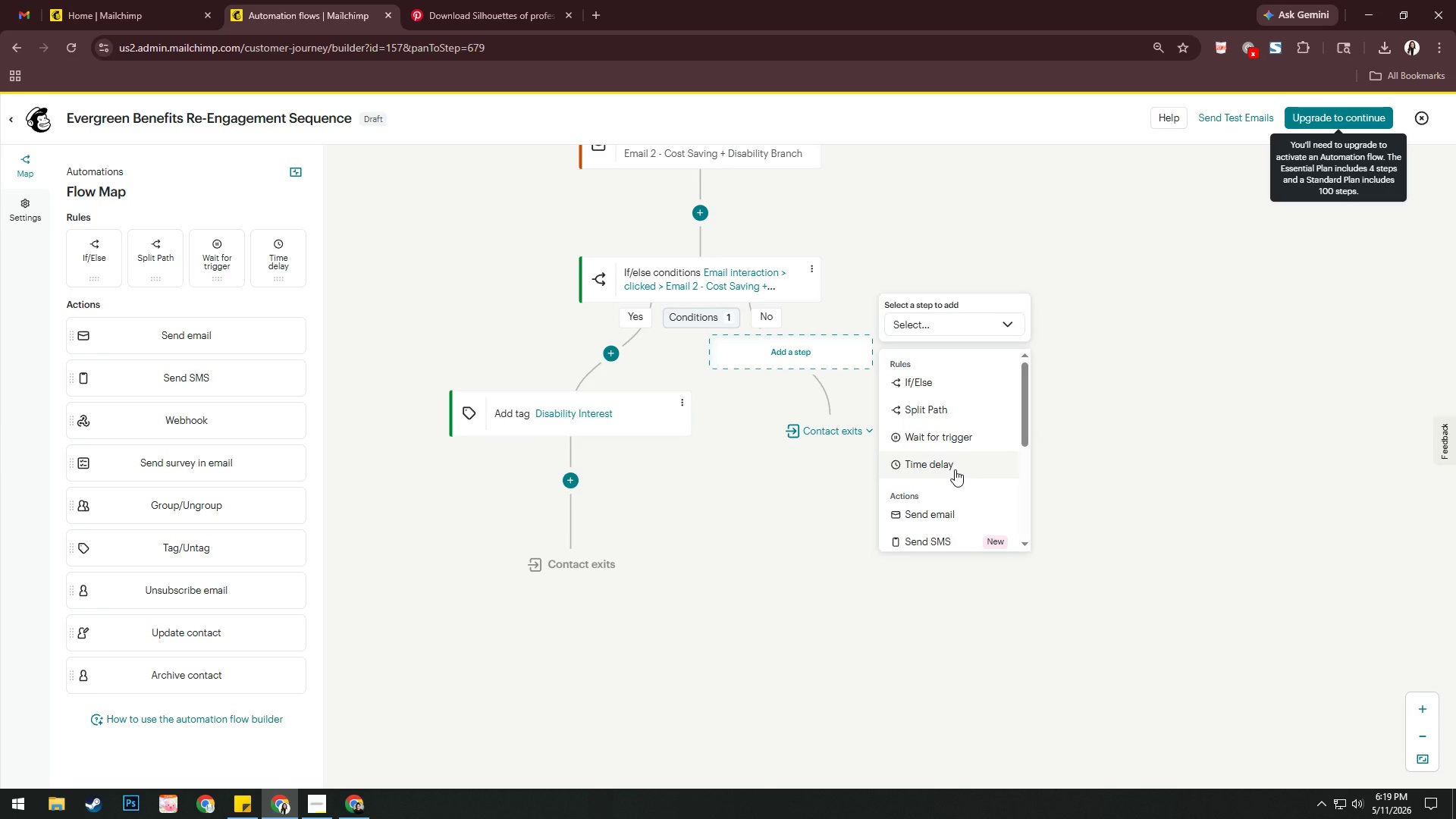 
left_click([955, 463])
 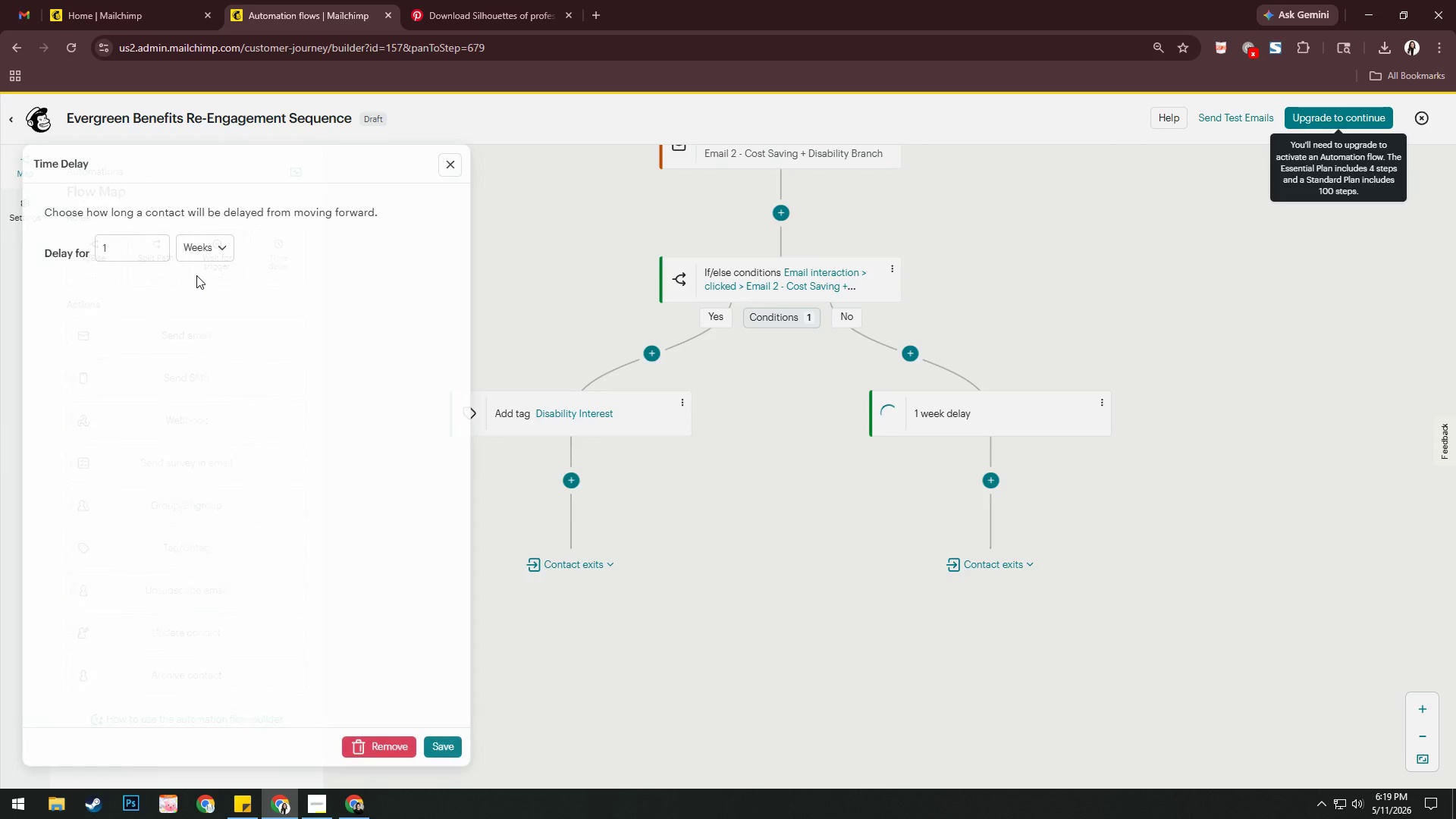 
left_click([135, 252])
 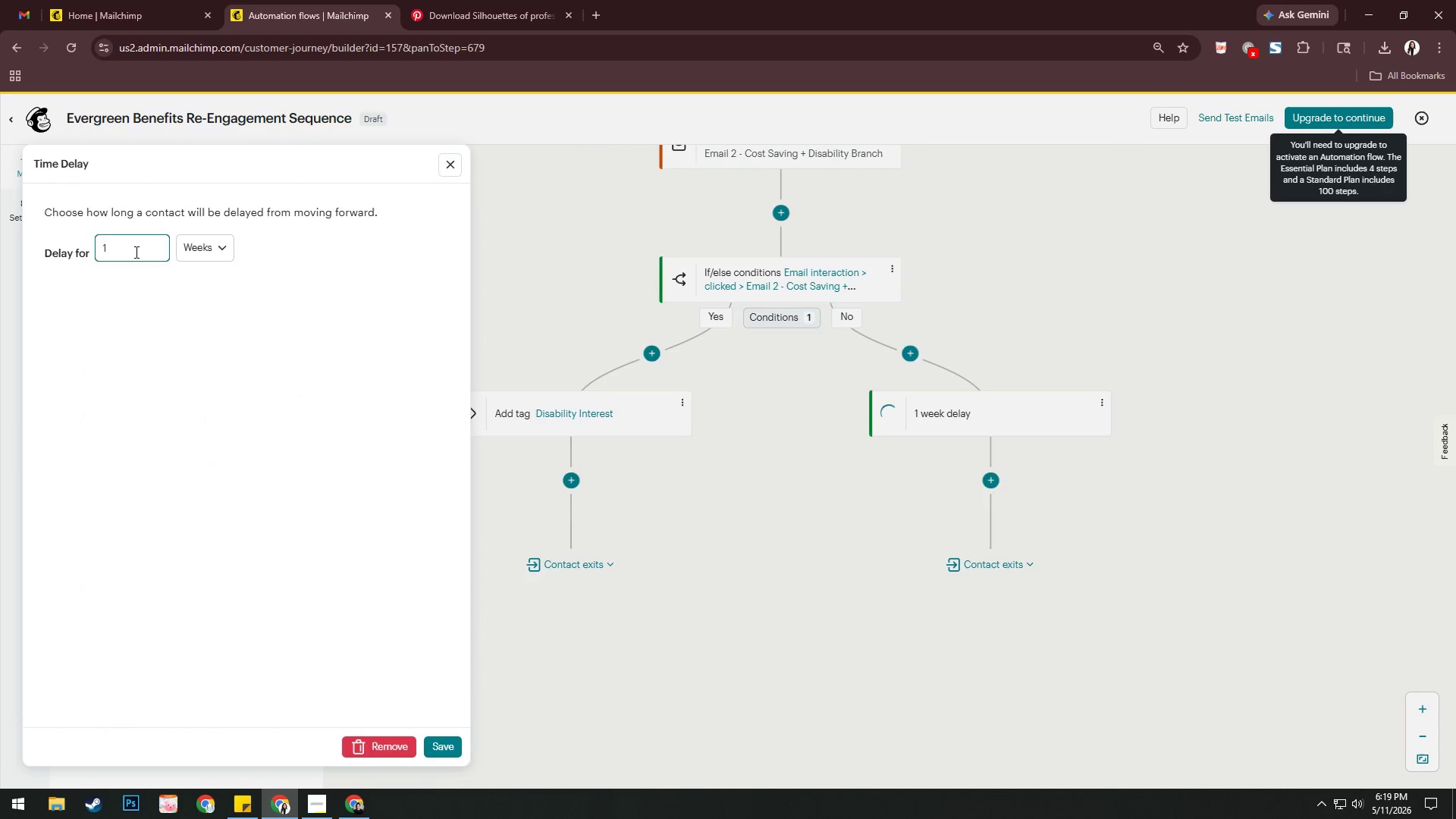 
key(Backspace)
 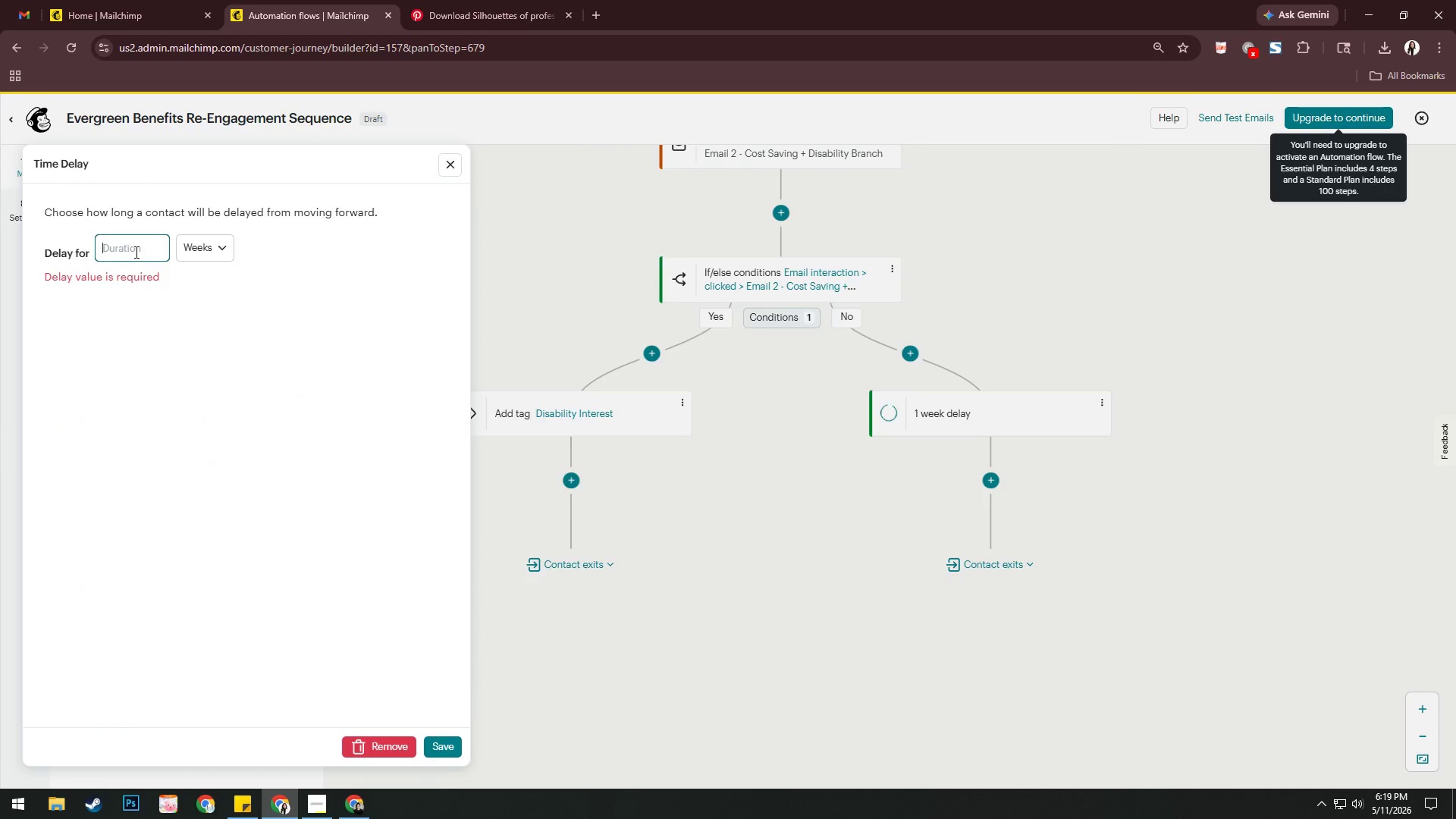 
key(Numpad3)
 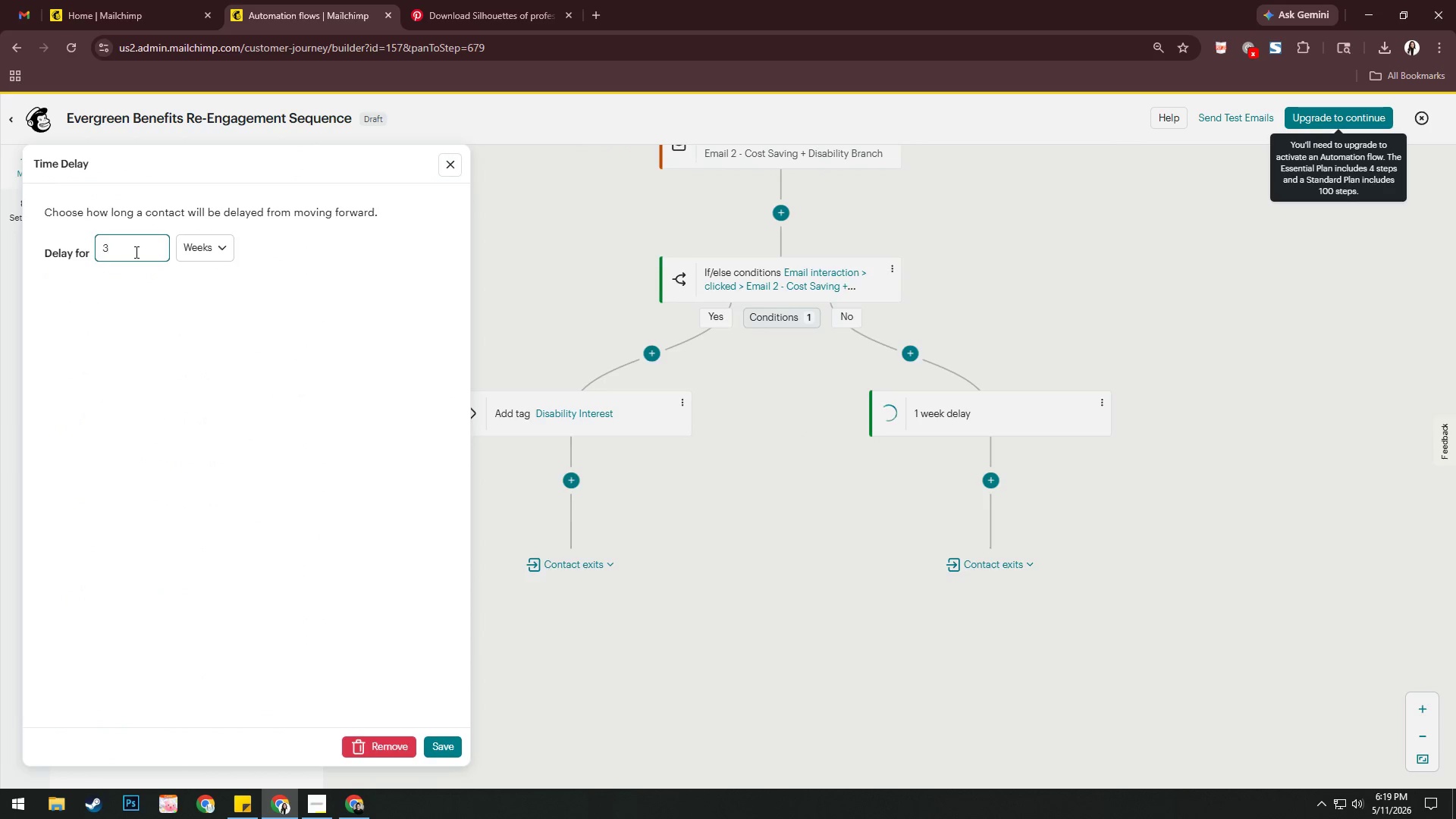 
left_click([220, 250])
 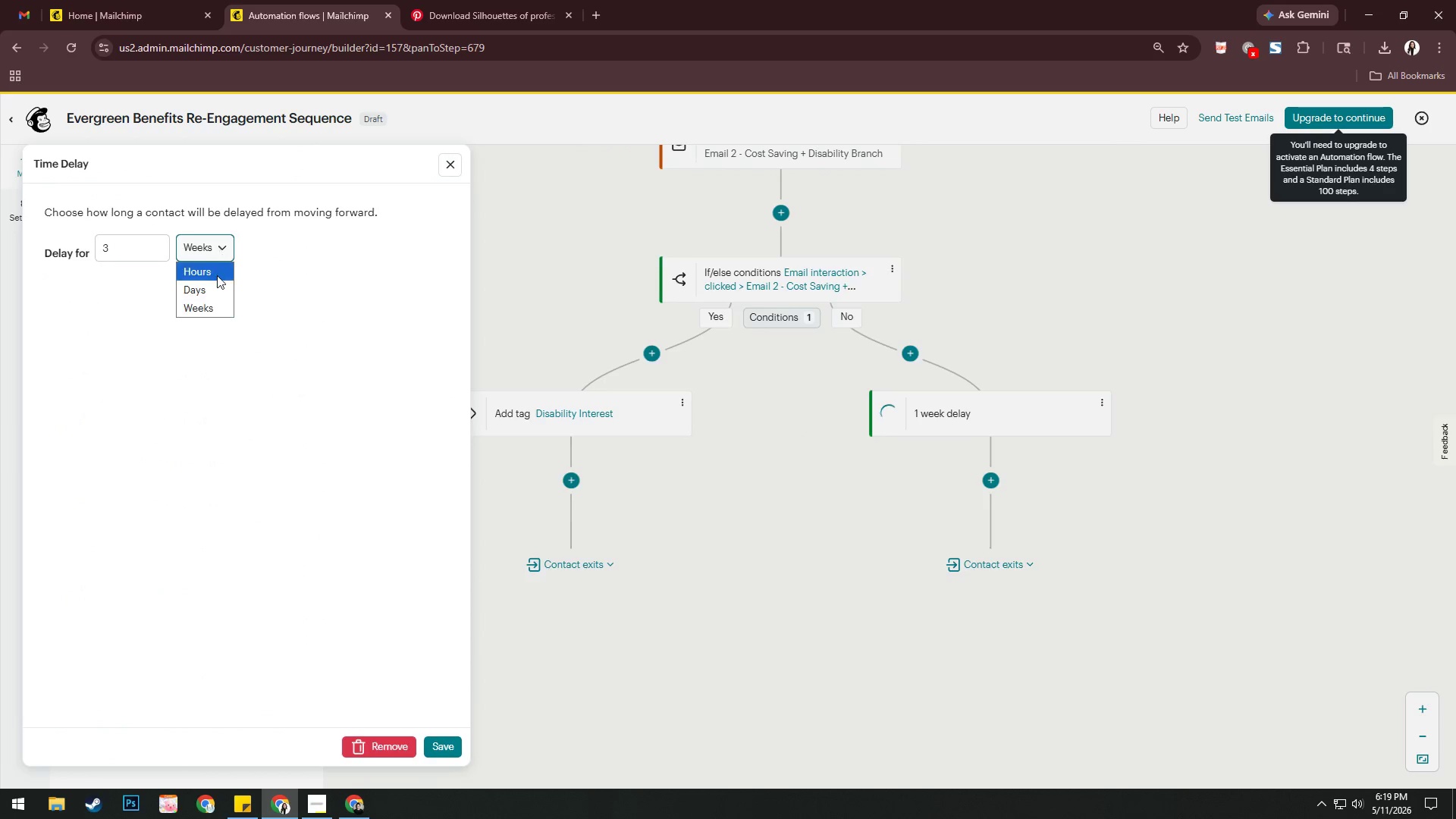 
left_click([217, 290])
 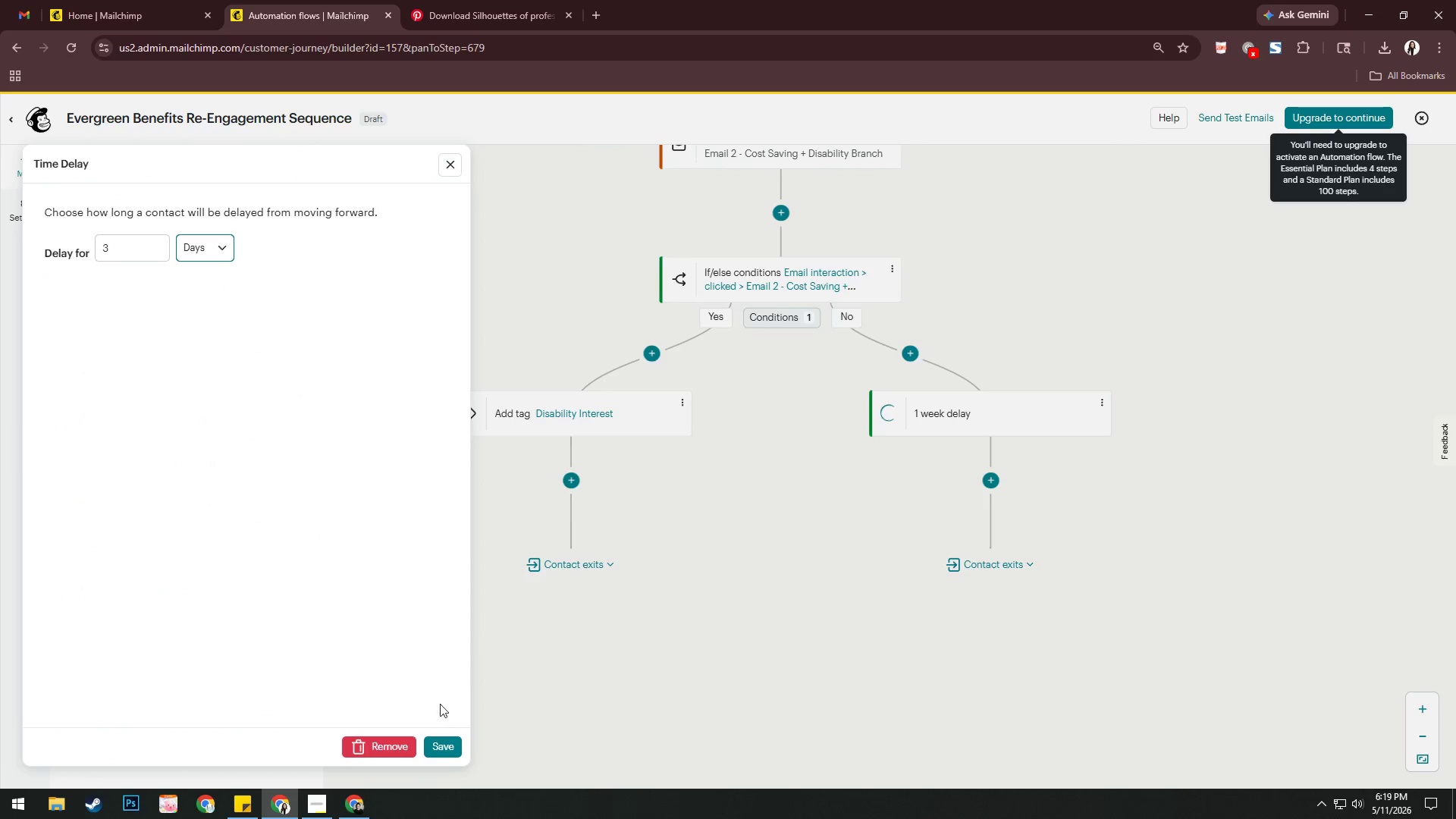 
left_click([441, 737])
 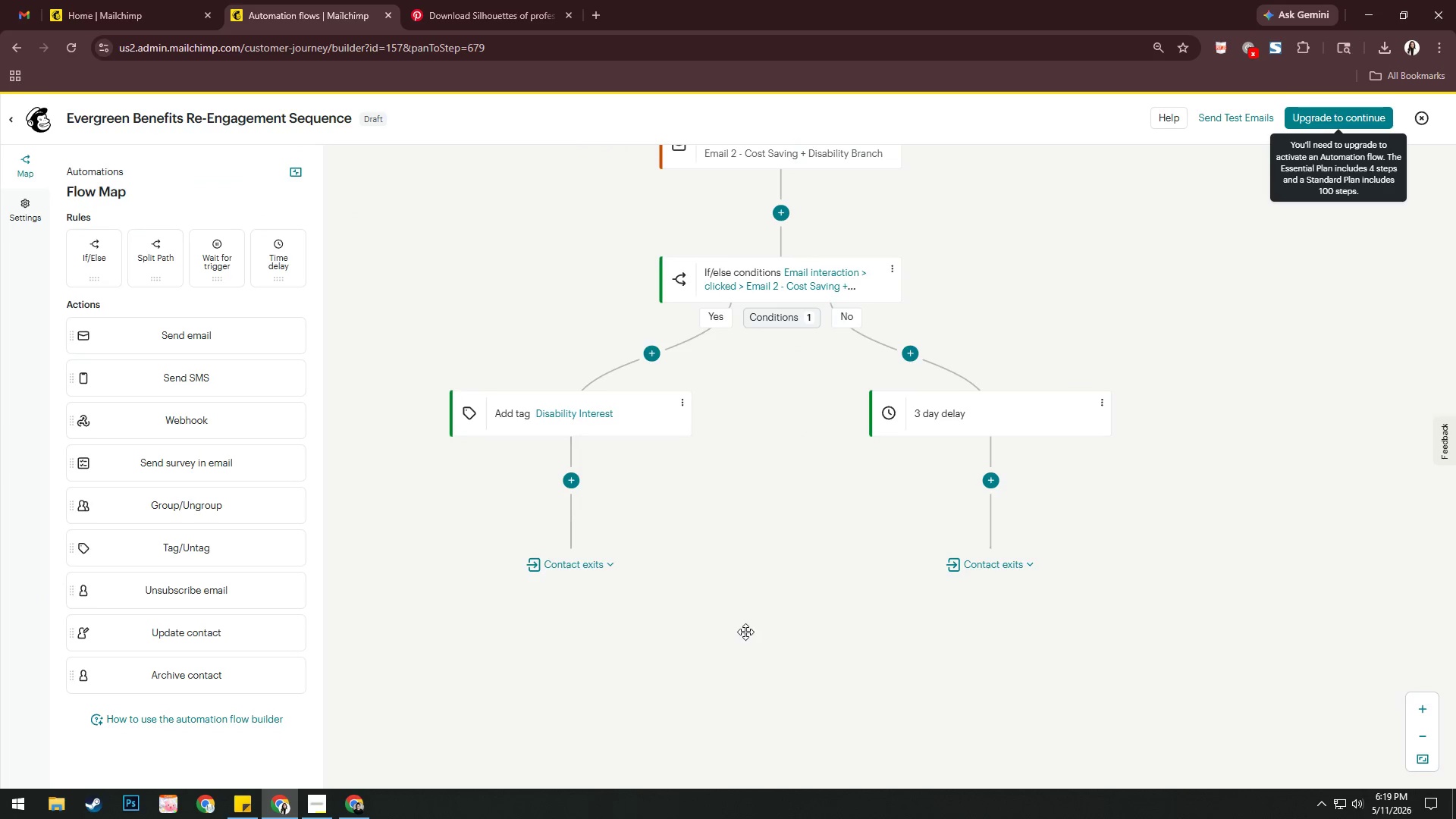 
left_click_drag(start_coordinate=[836, 647], to_coordinate=[666, 566])
 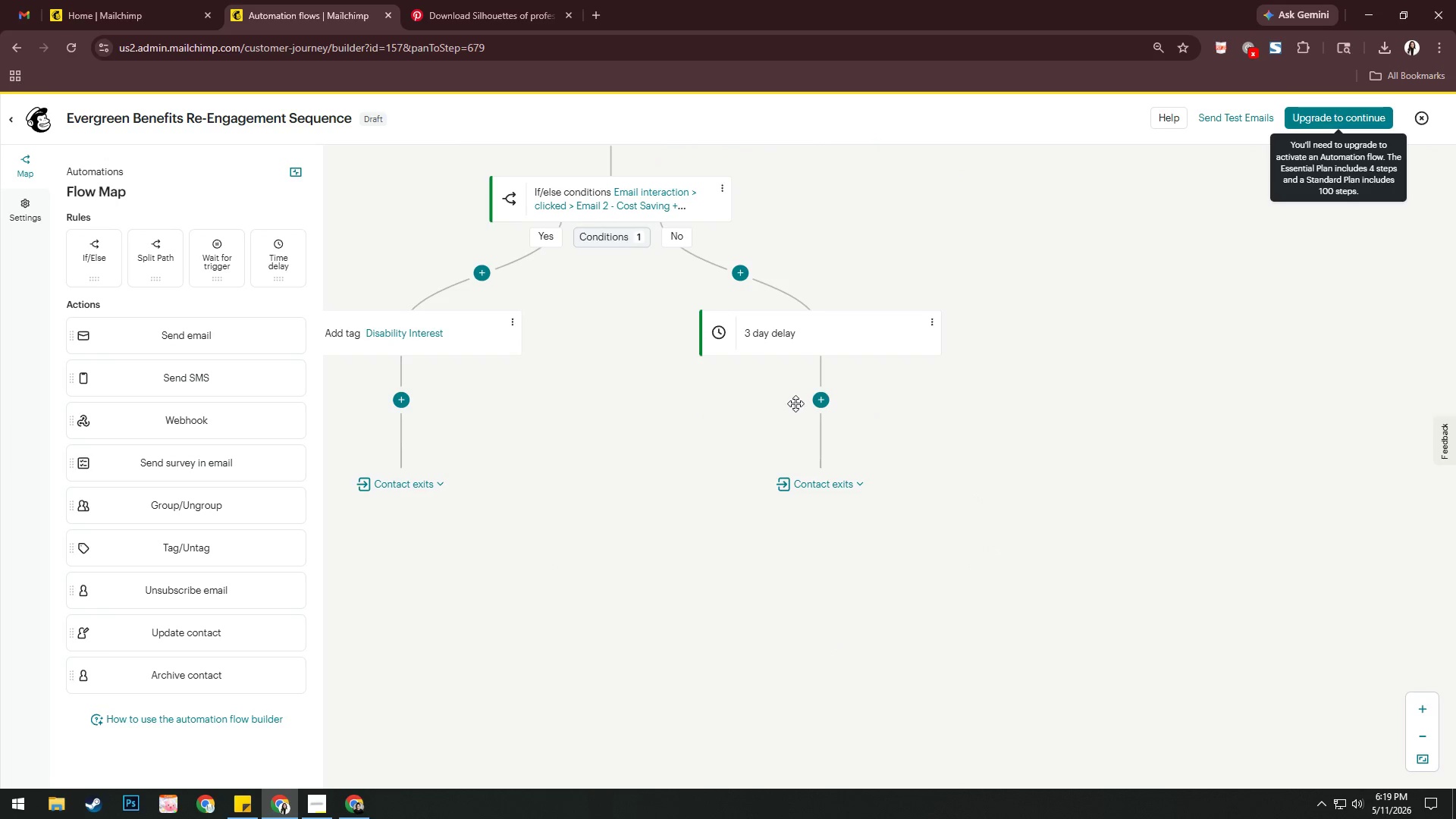 
key(Alt+AltLeft)
 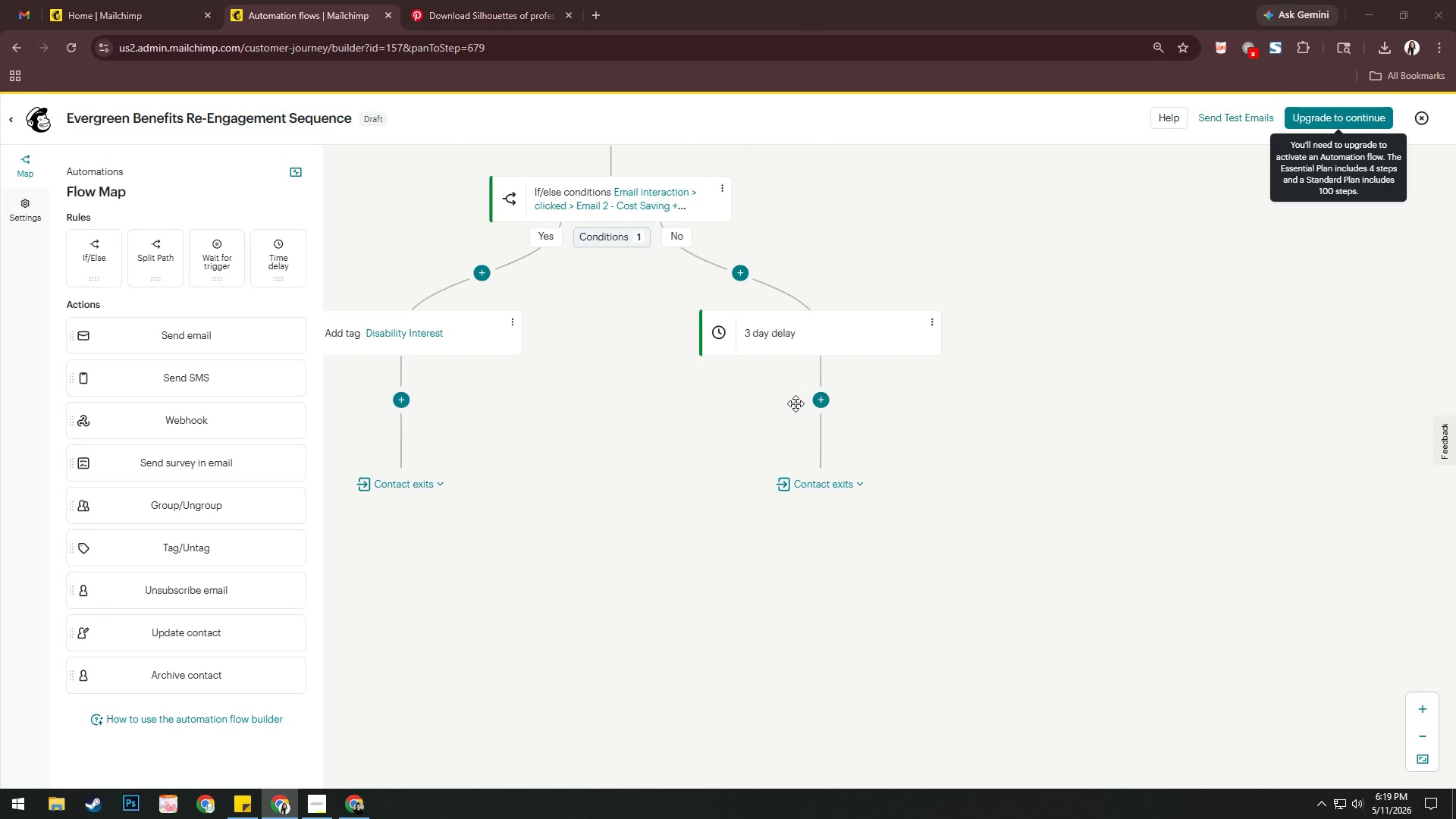 
key(Alt+Tab)